 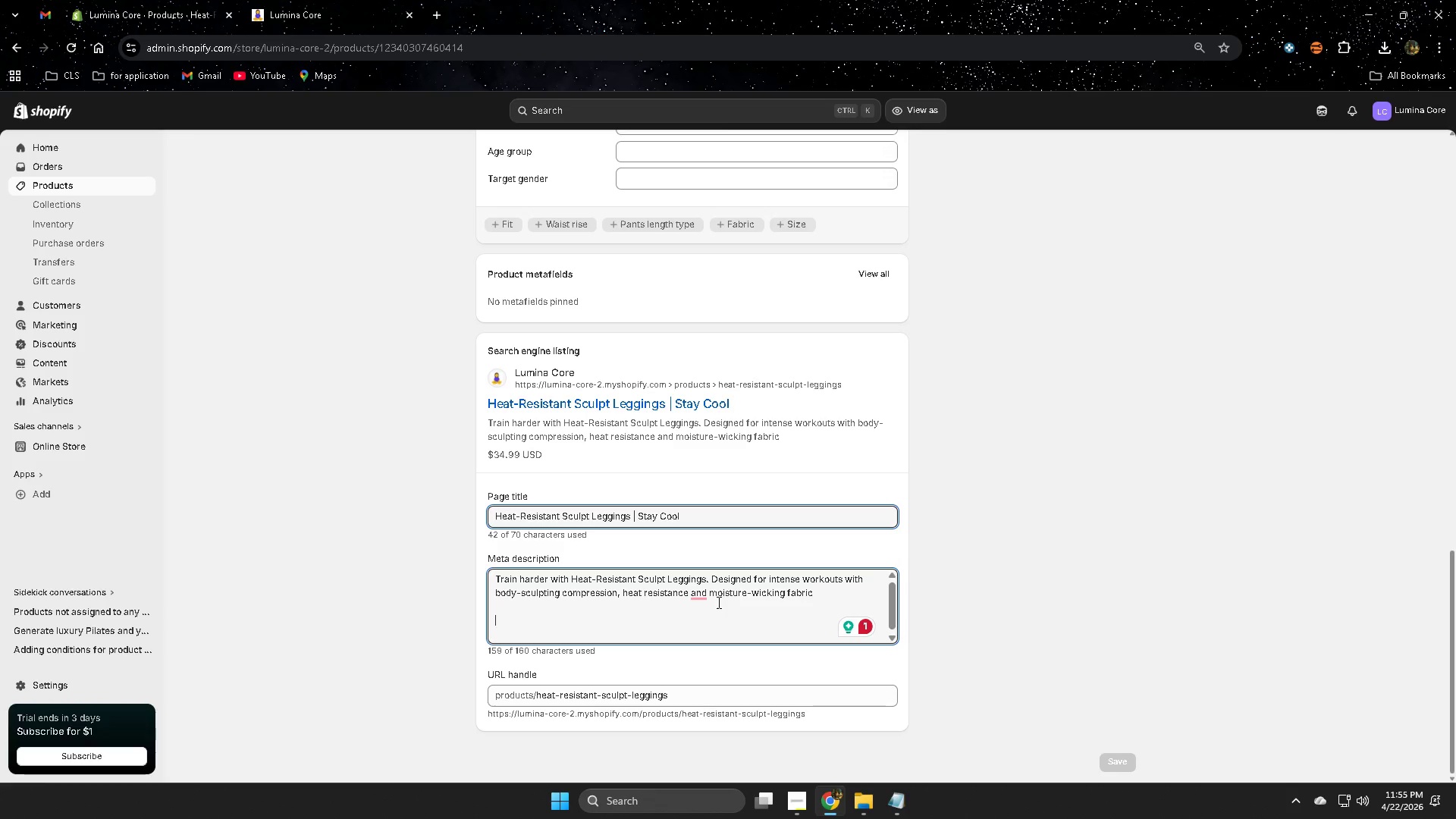 
key(Backspace)
 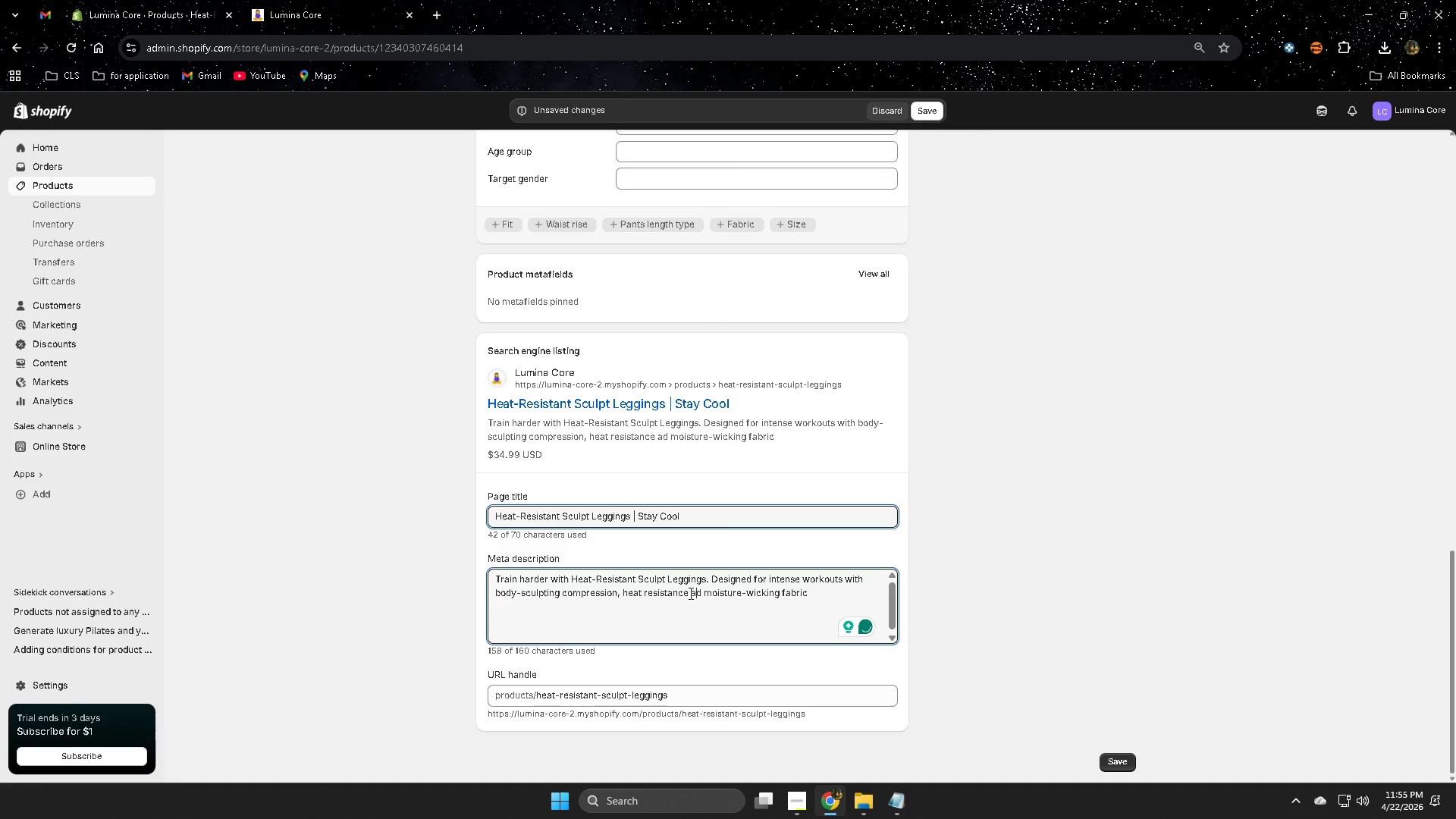 
left_click_drag(start_coordinate=[701, 591], to_coordinate=[692, 589])
 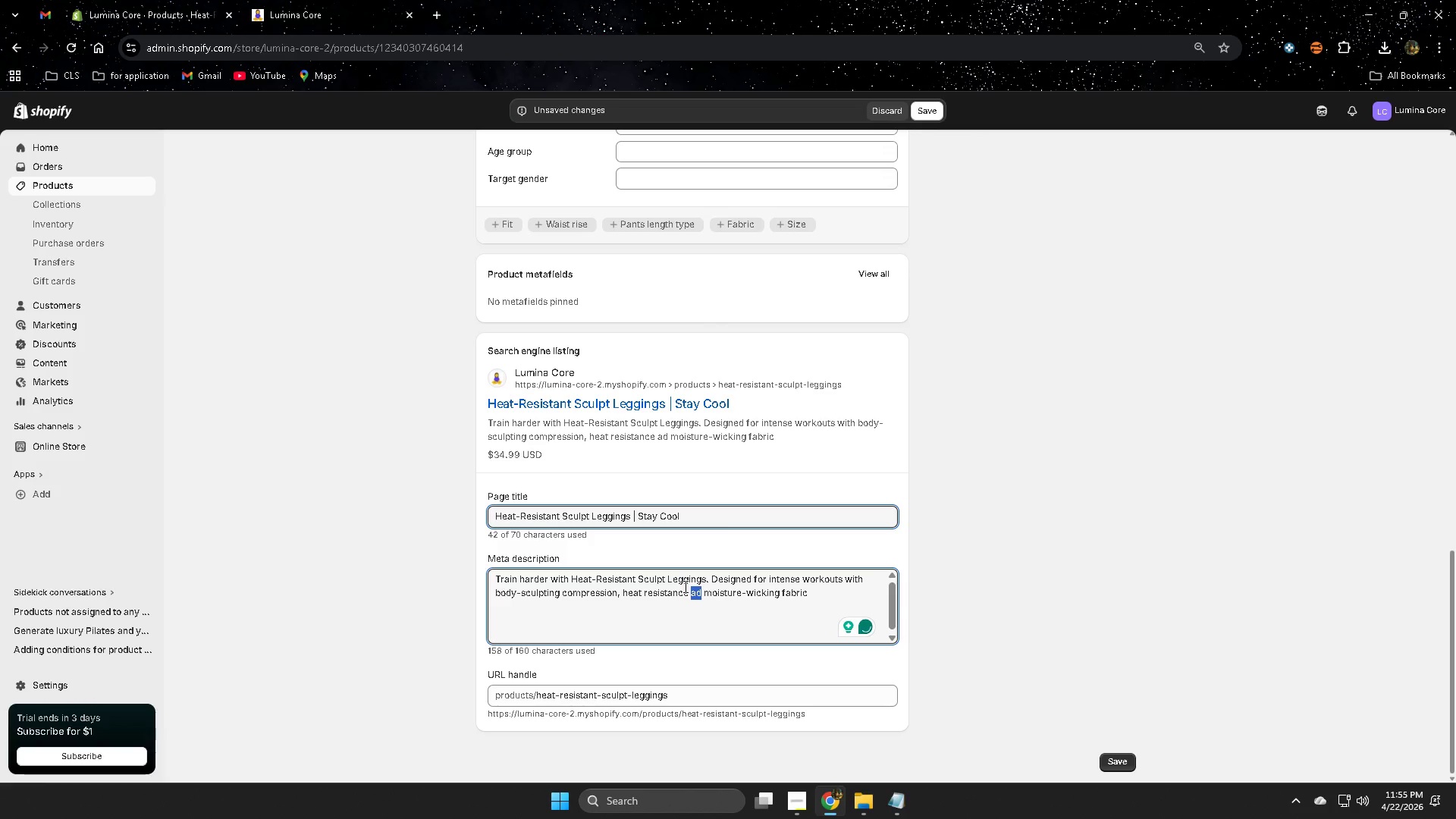 
key(Backspace)
 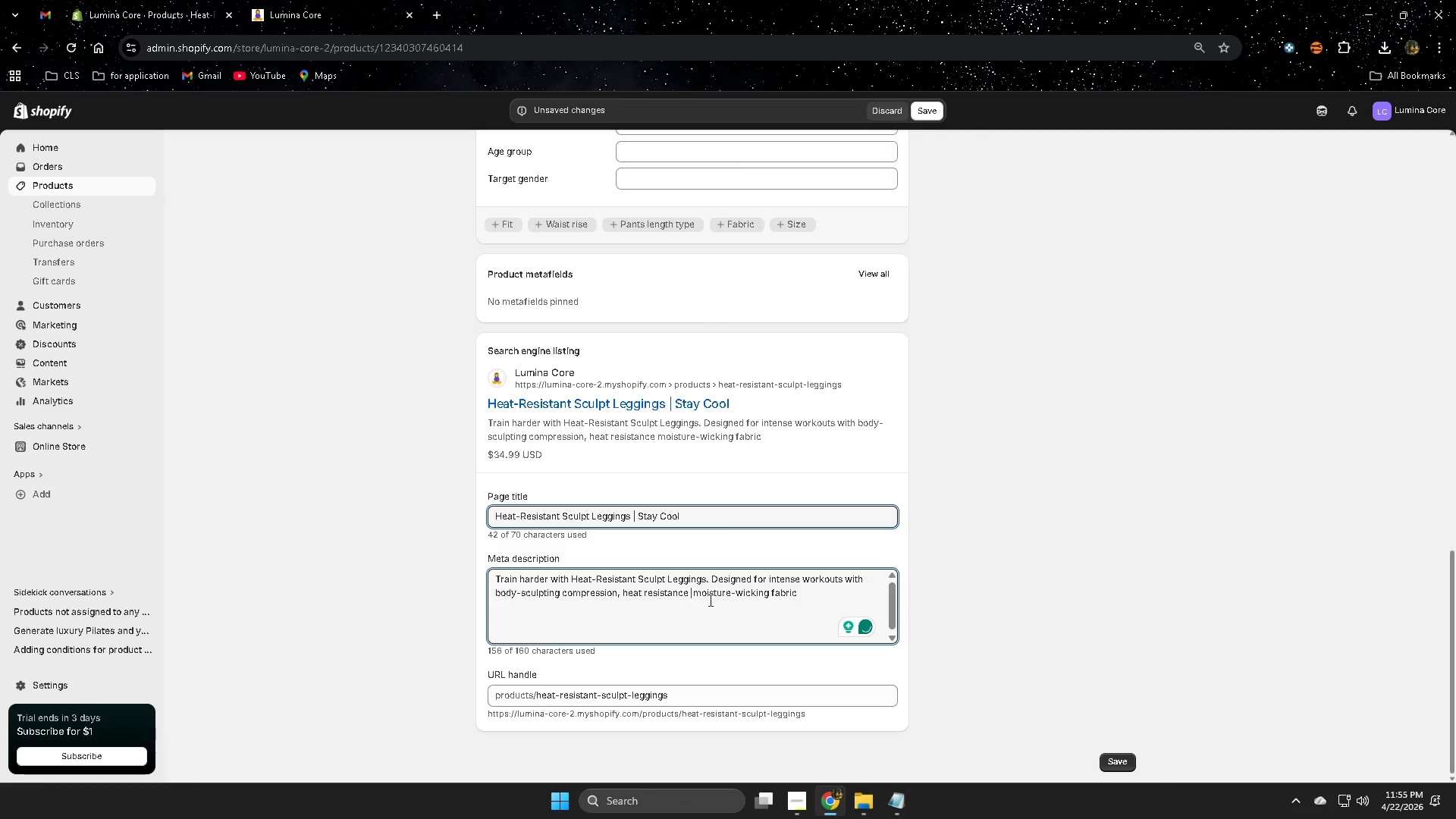 
mouse_move([665, 598])
 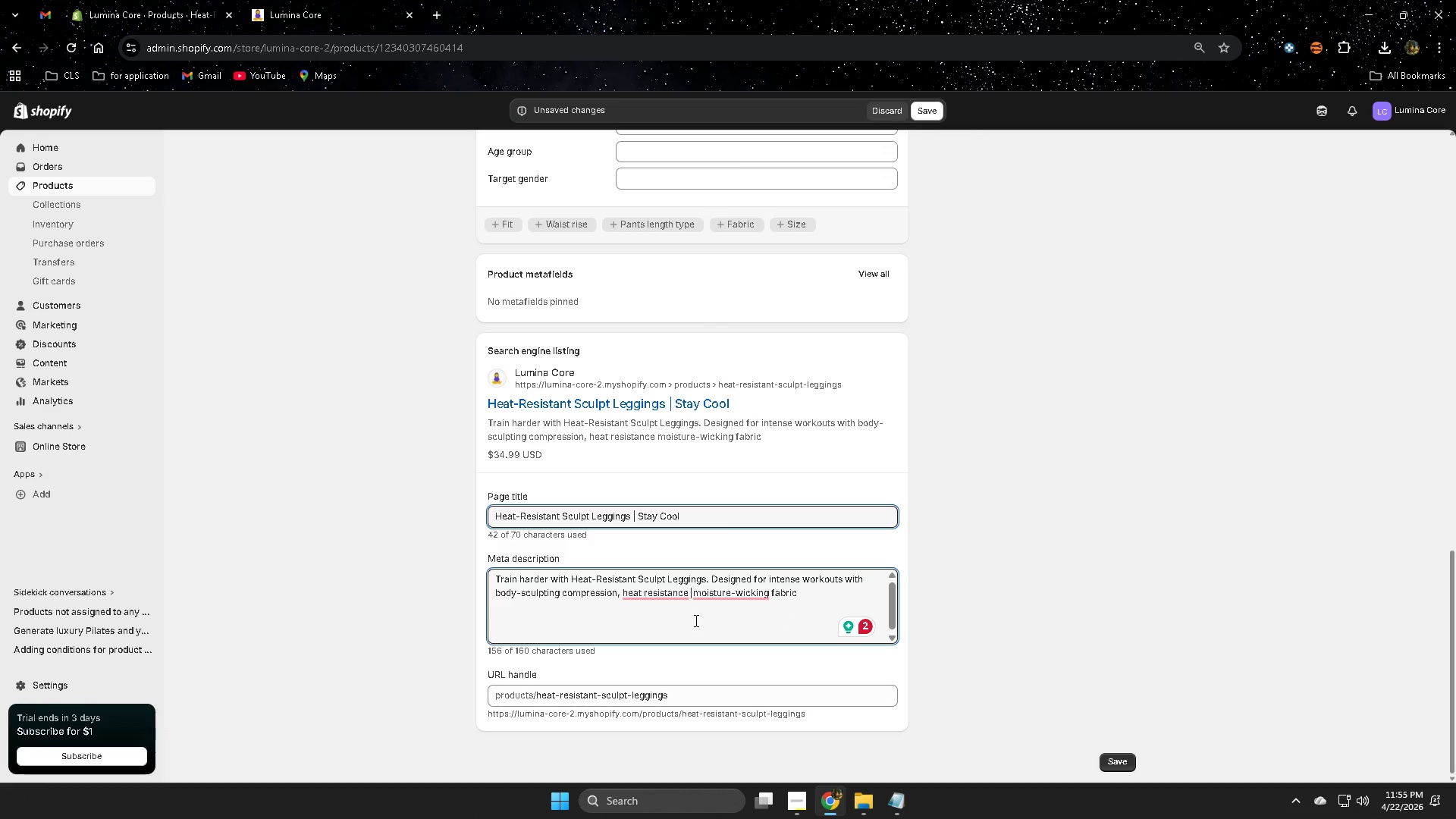 
left_click([1330, 113])
 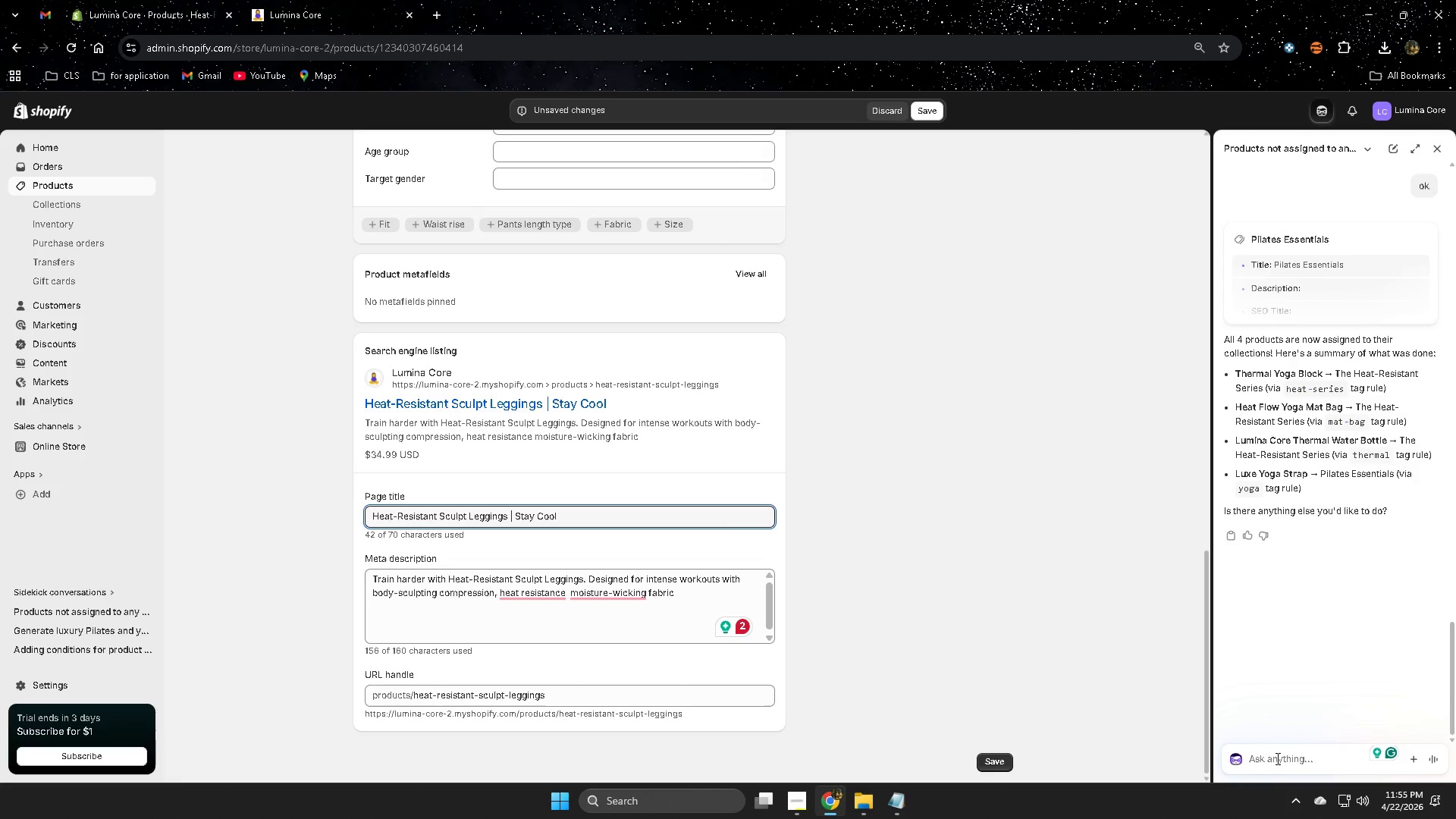 
type(canyou)
key(Backspace)
key(Backspace)
key(Backspace)
type( yuo)
key(Backspace)
key(Backspace)
key(Backspace)
type(you make the met )
key(Backspace)
type(a discrep)
key(Backspace)
key(Backspace)
type(po)
key(Backspace)
key(Backspace)
type(o)
key(Backspace)
type(iption of this product under 155 charactr)
key(Backspace)
type(ers)
 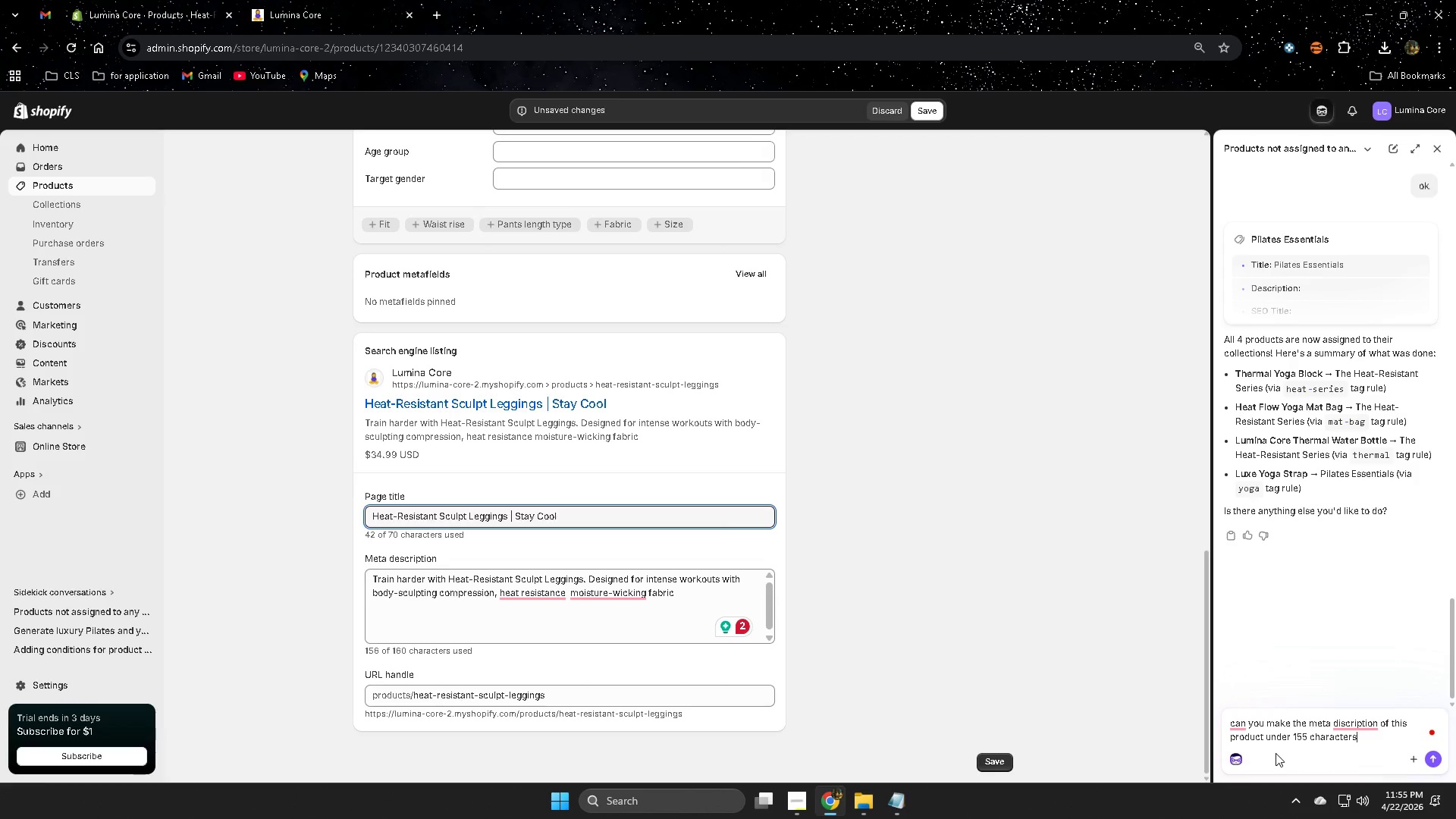 
key(Enter)
 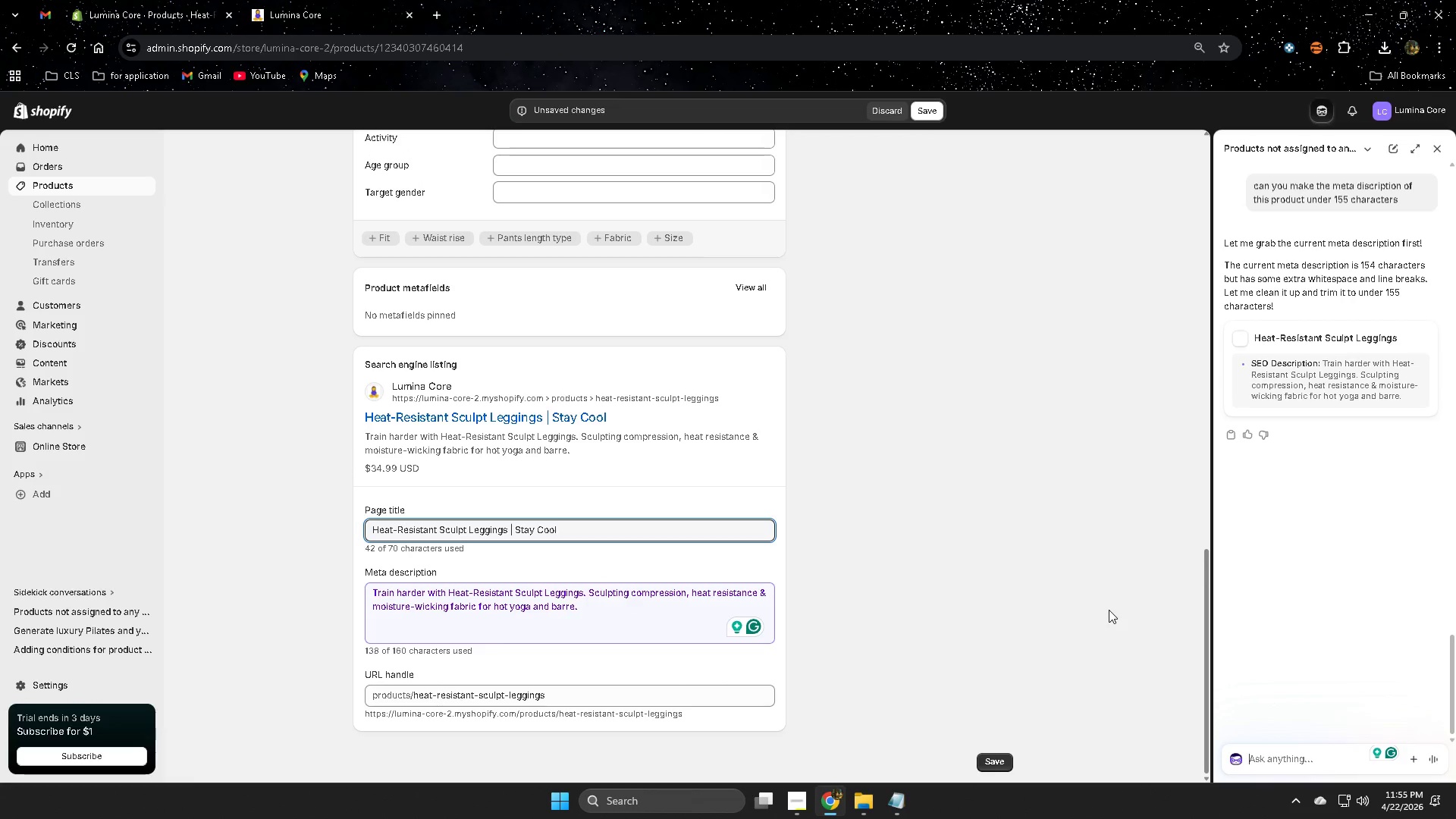 
wait(18.41)
 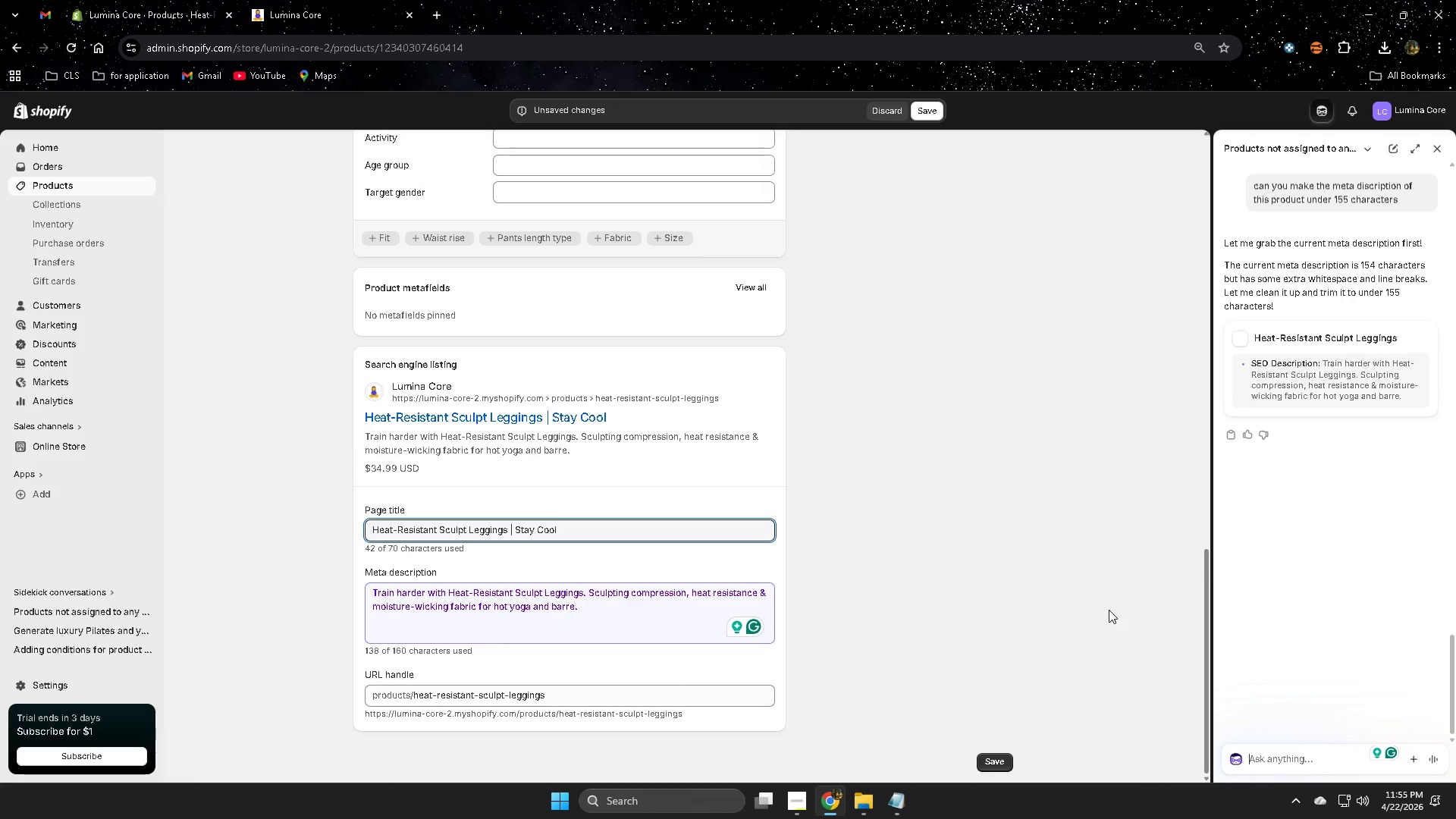 
left_click([994, 759])
 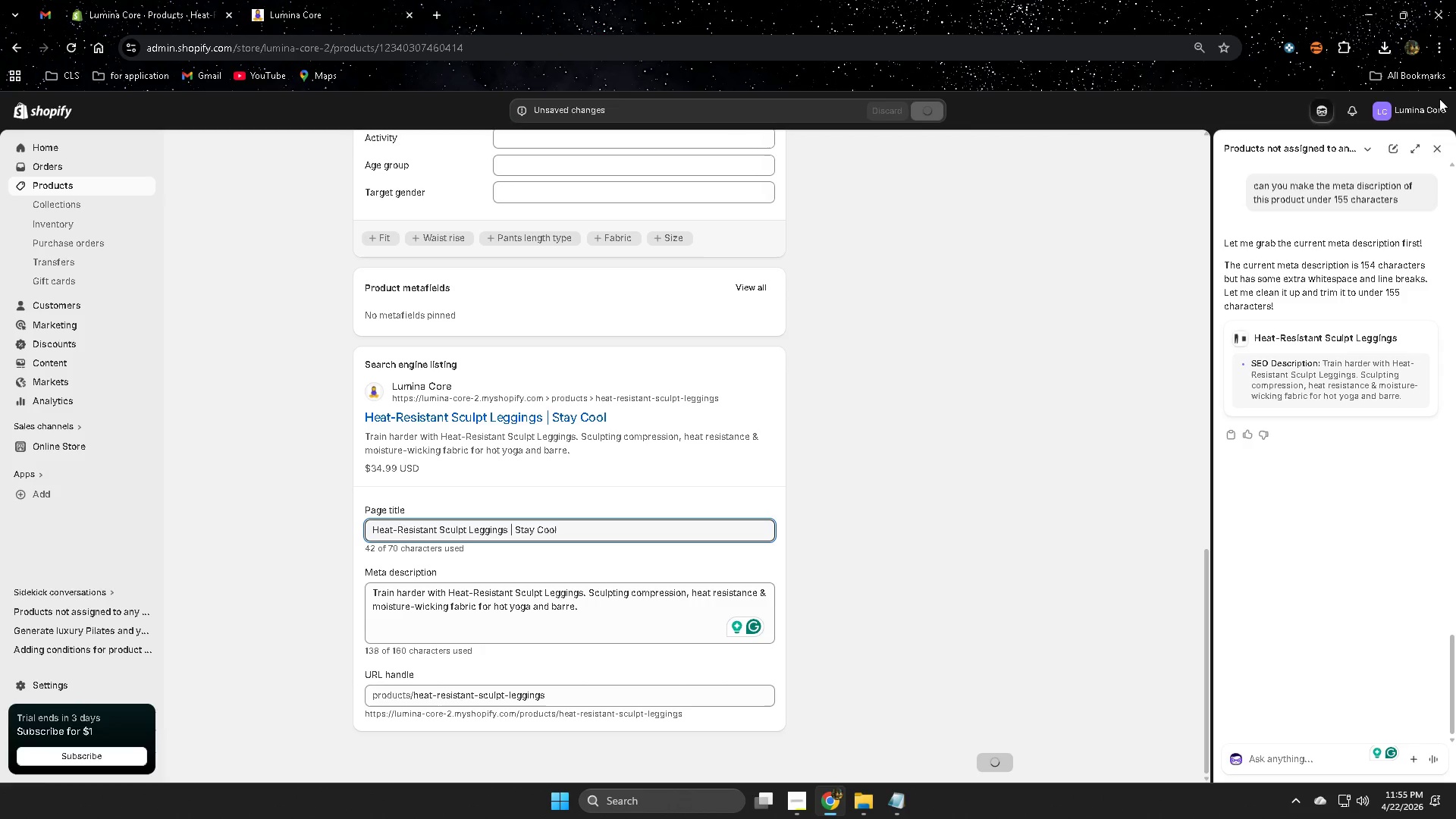 
left_click([1441, 152])
 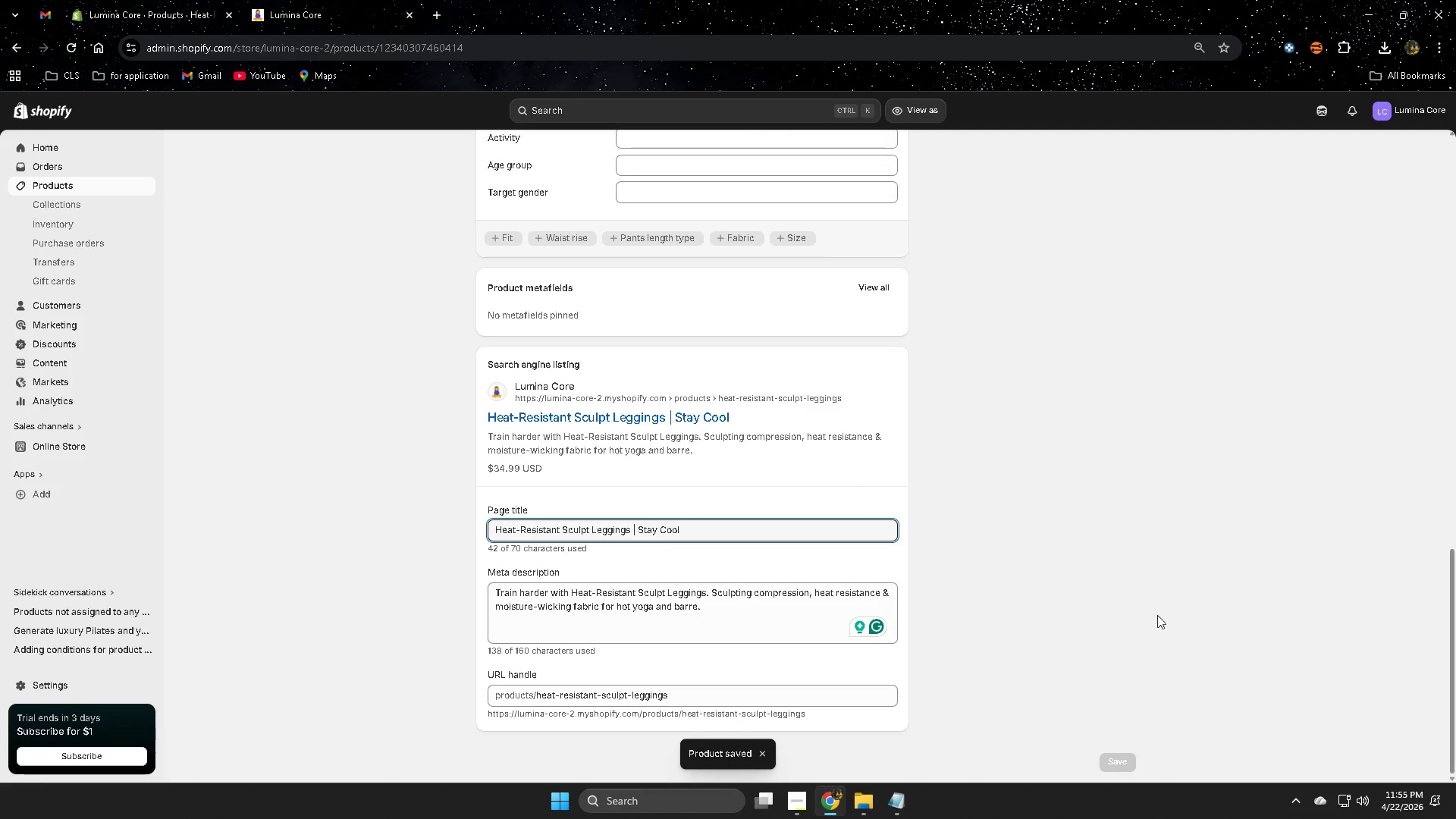 
scroll: coordinate [1138, 615], scroll_direction: down, amount: 2.0
 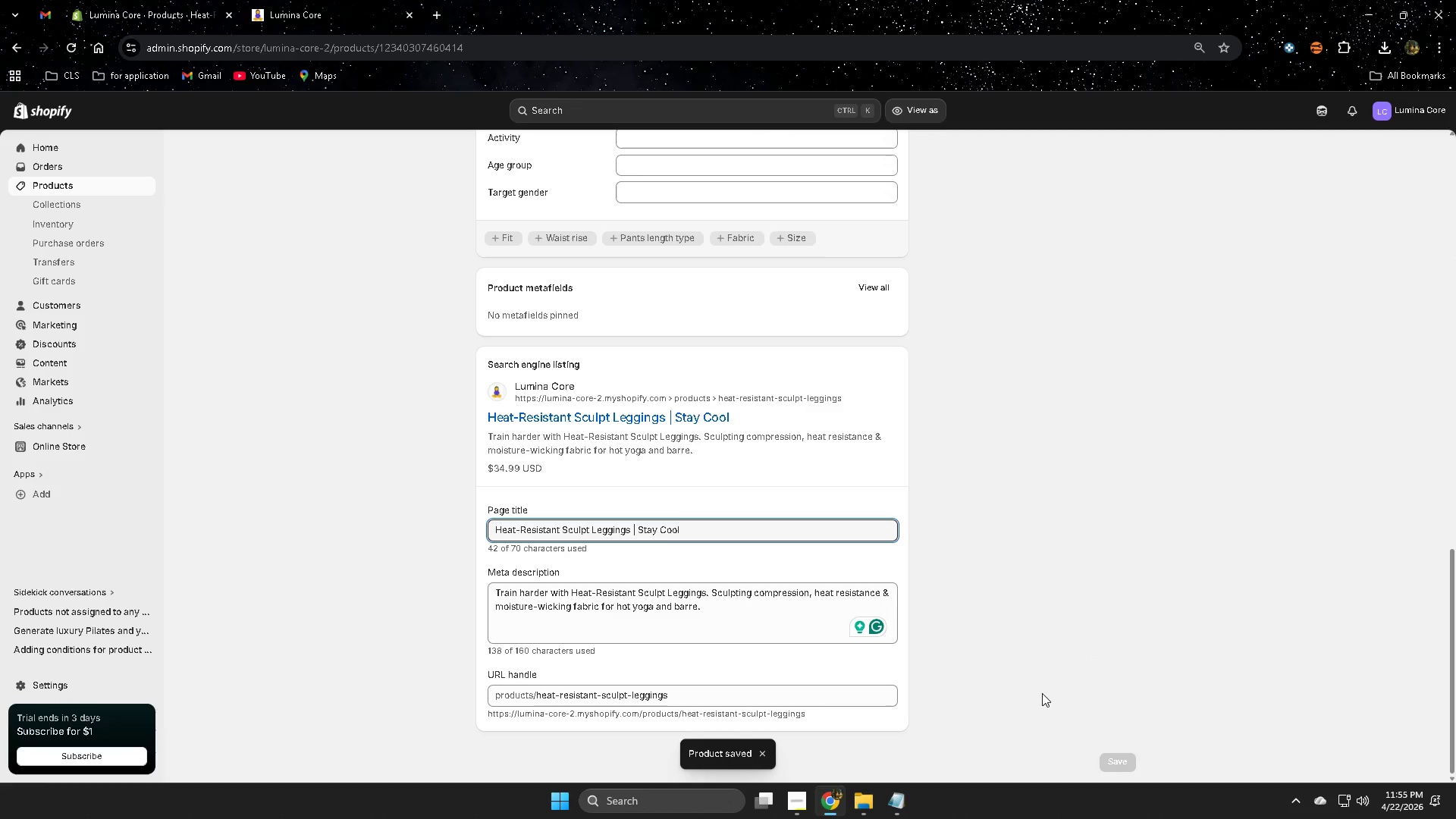 
left_click([1043, 691])
 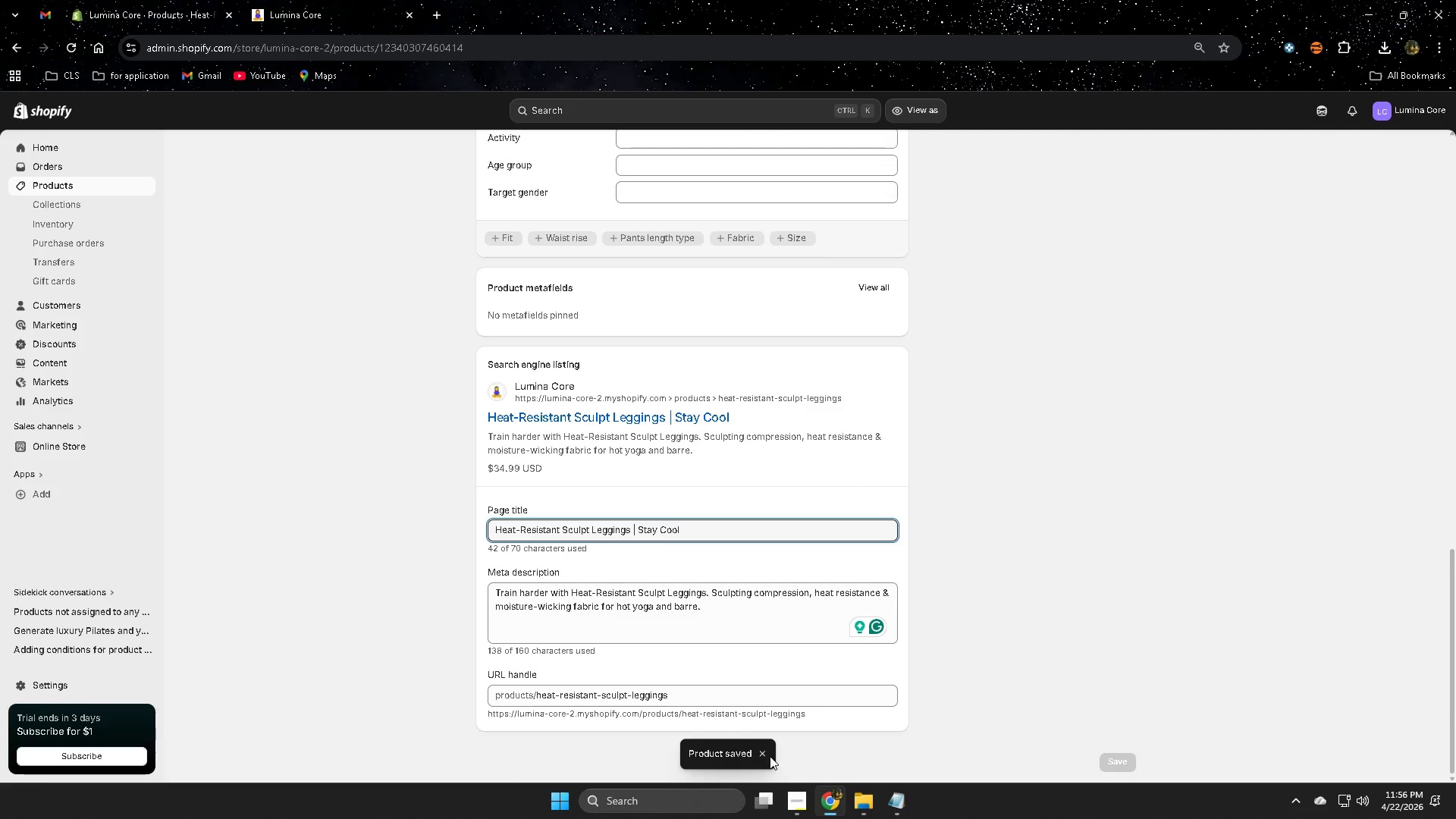 
left_click([766, 756])
 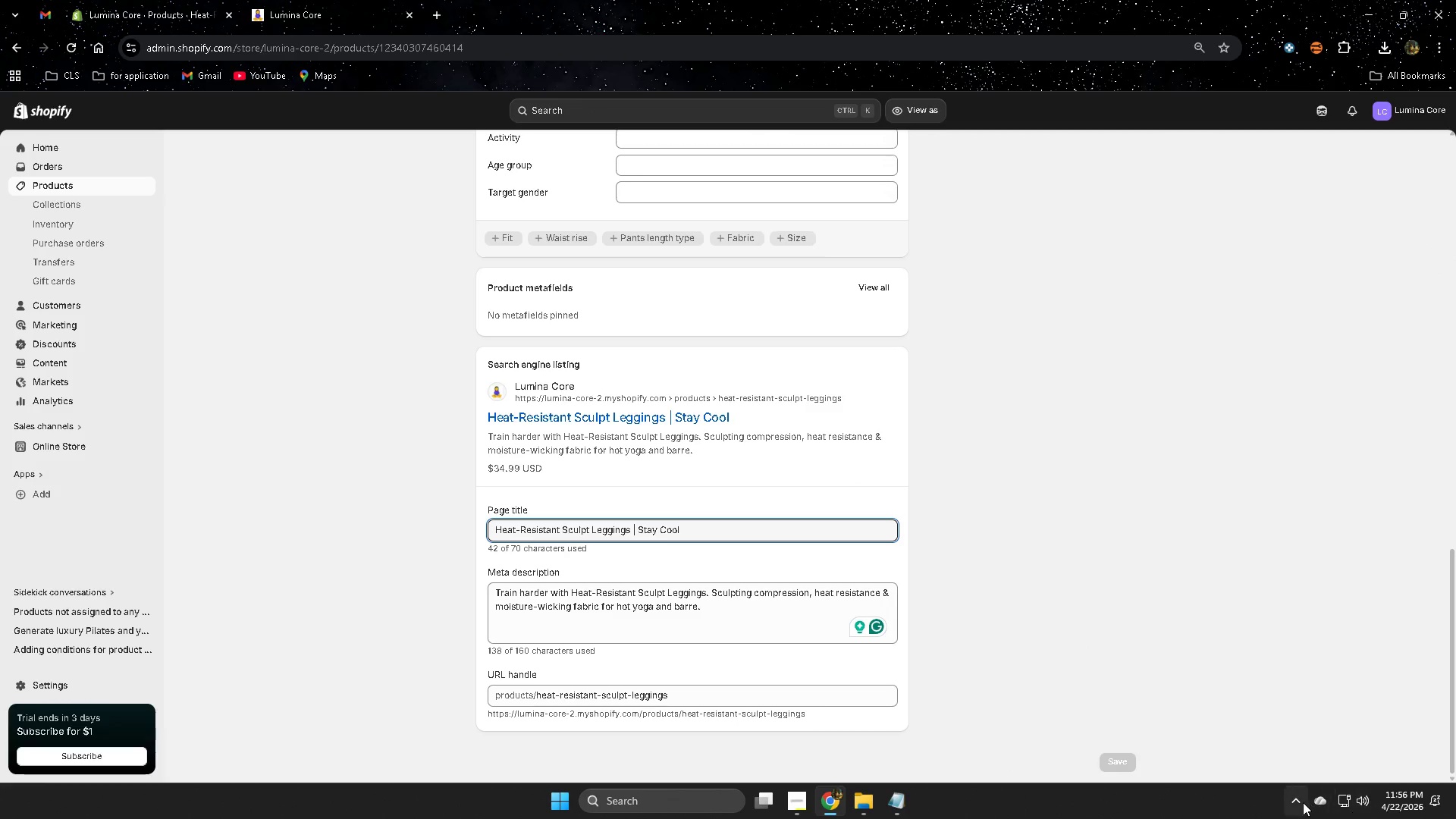 
left_click([1298, 802])
 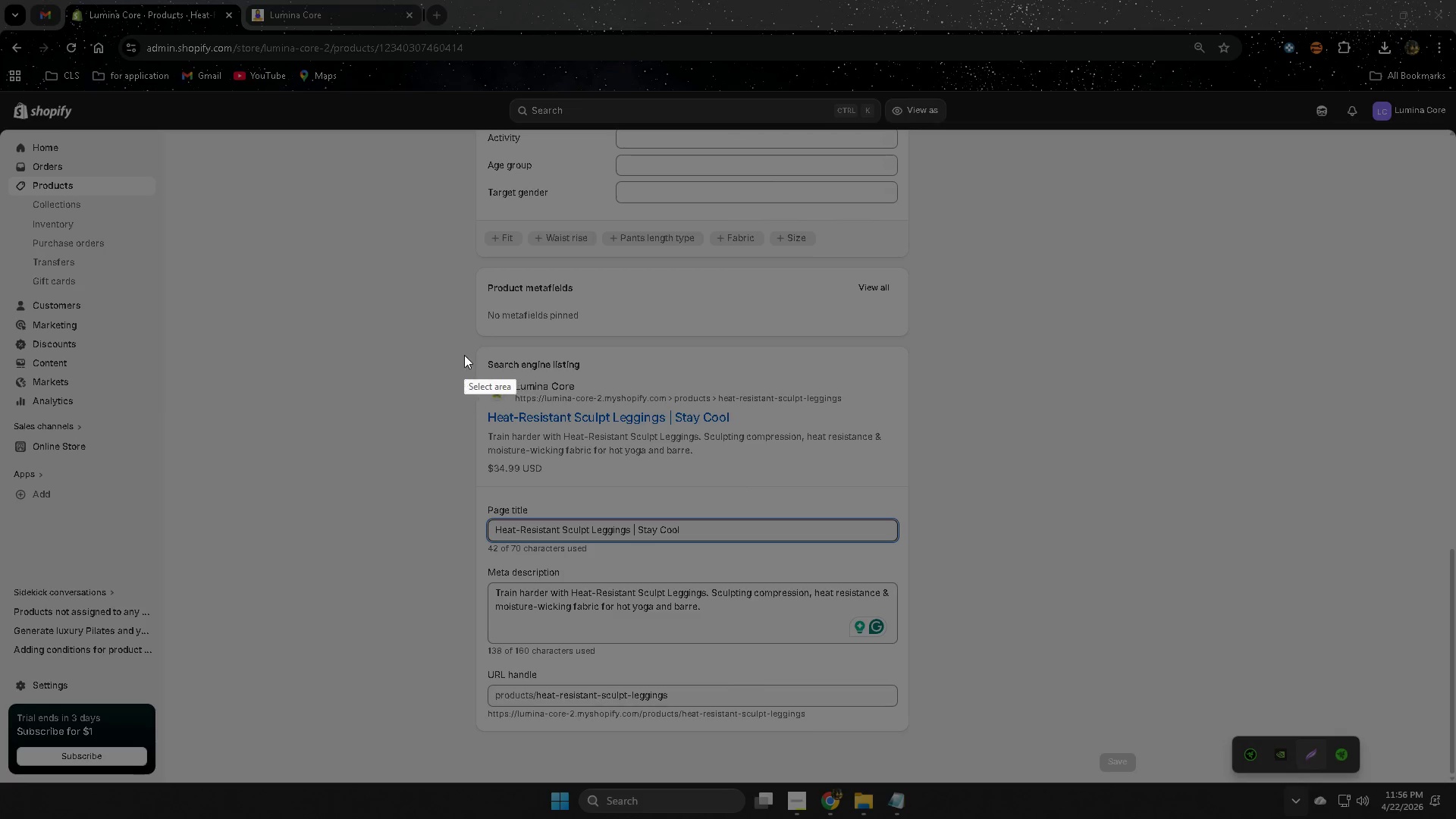 
left_click_drag(start_coordinate=[459, 341], to_coordinate=[981, 782])
 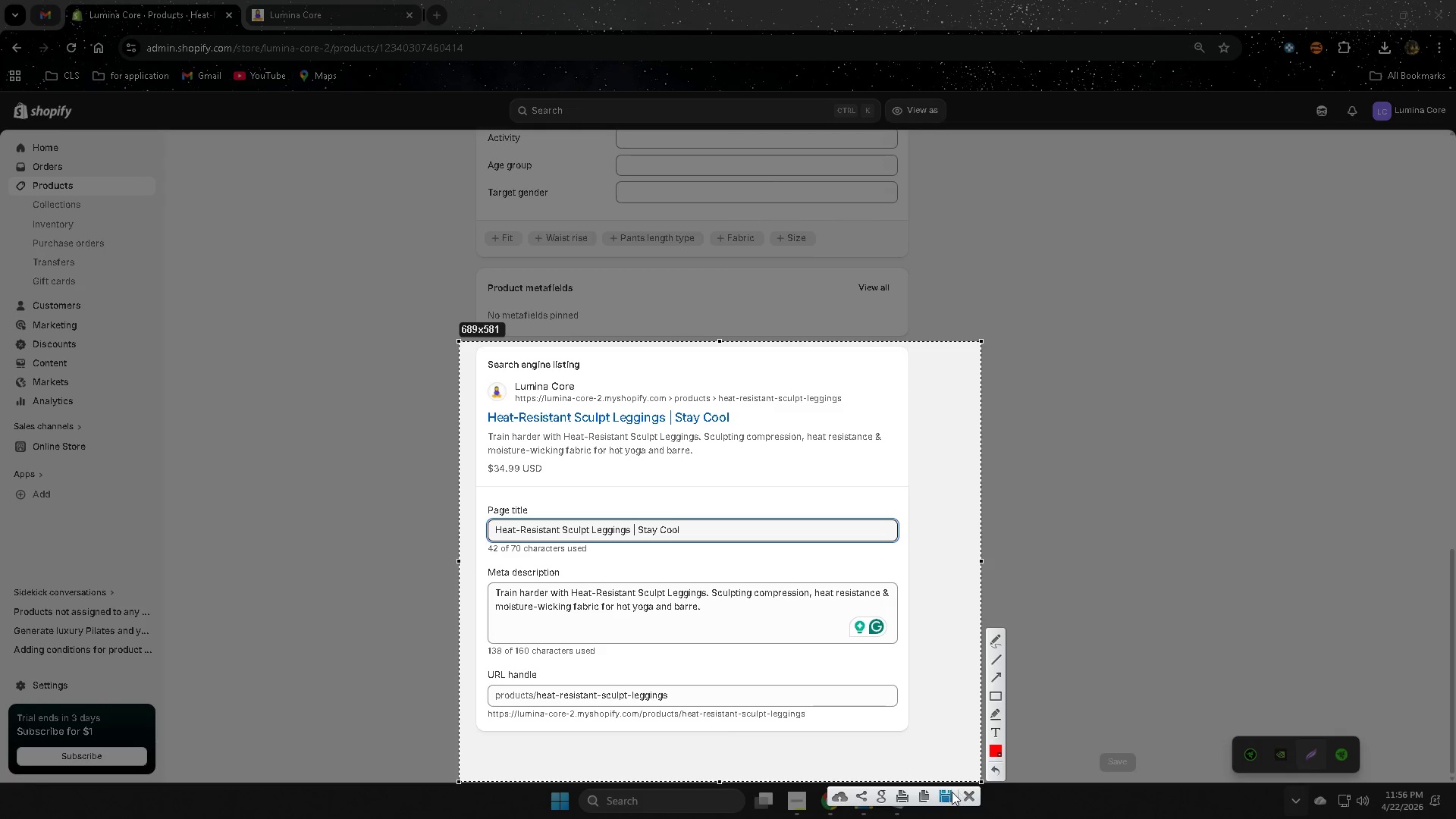 
left_click([946, 796])
 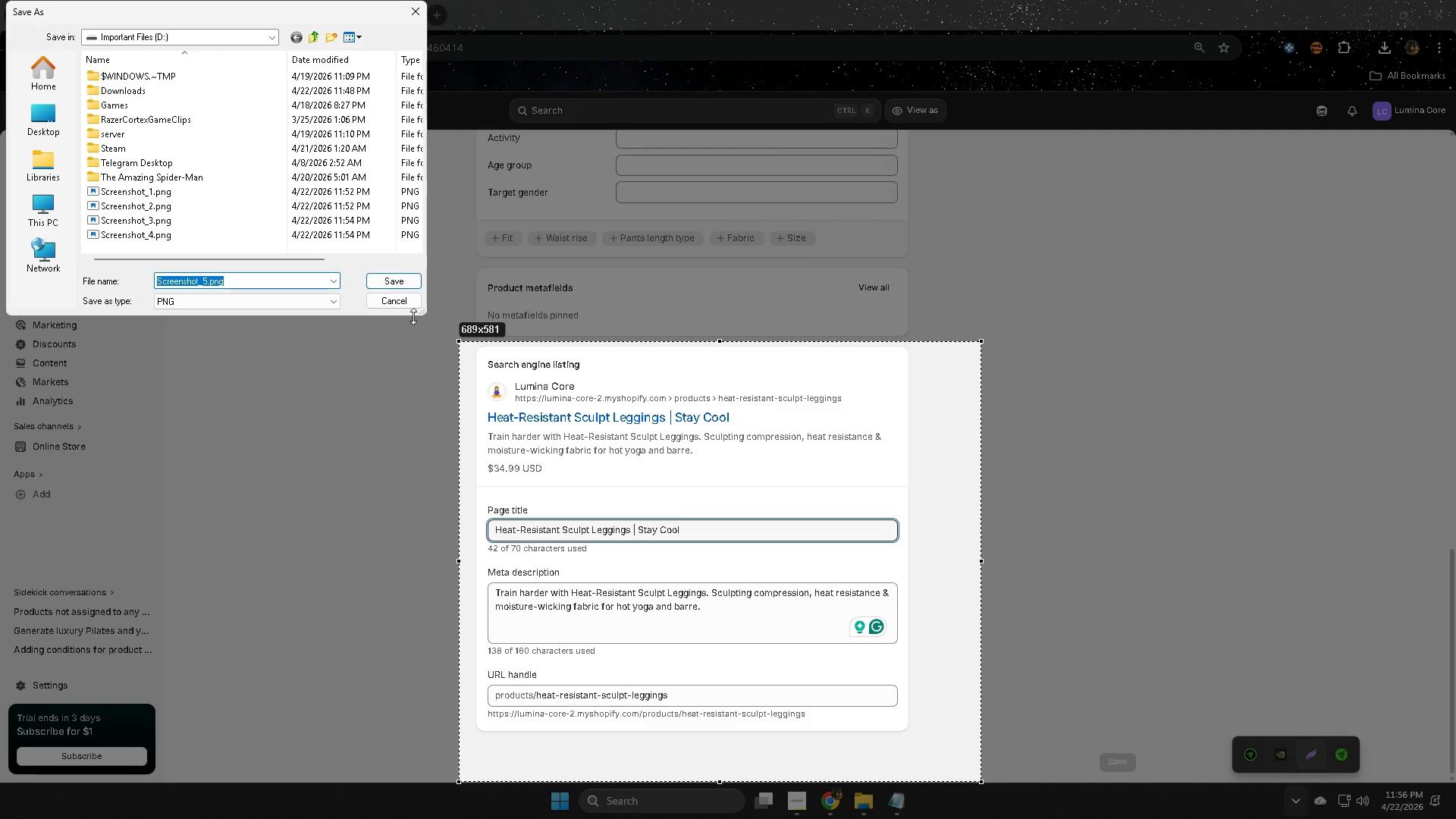 
left_click([402, 281])
 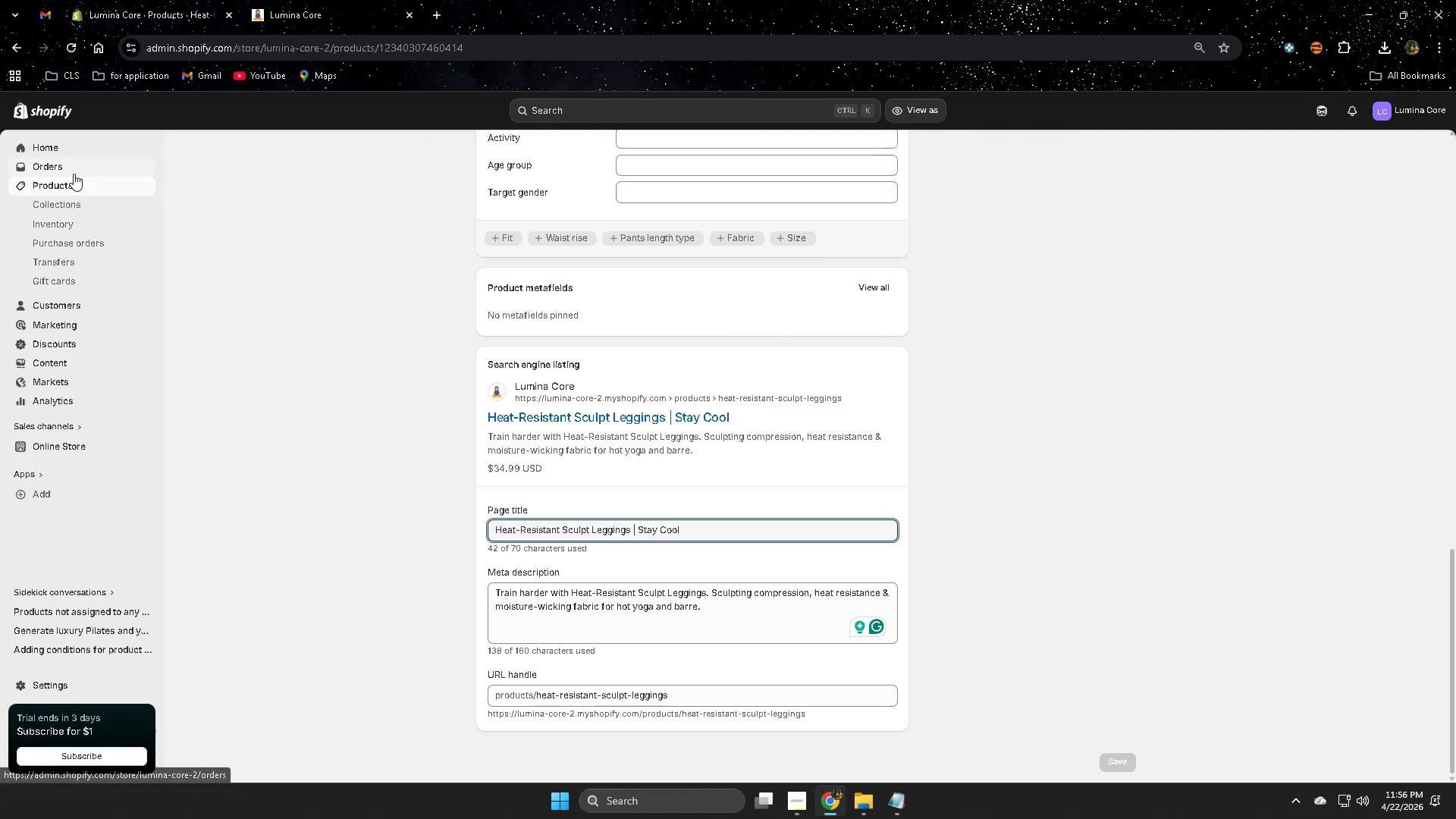 
scroll: coordinate [386, 388], scroll_direction: up, amount: 17.0
 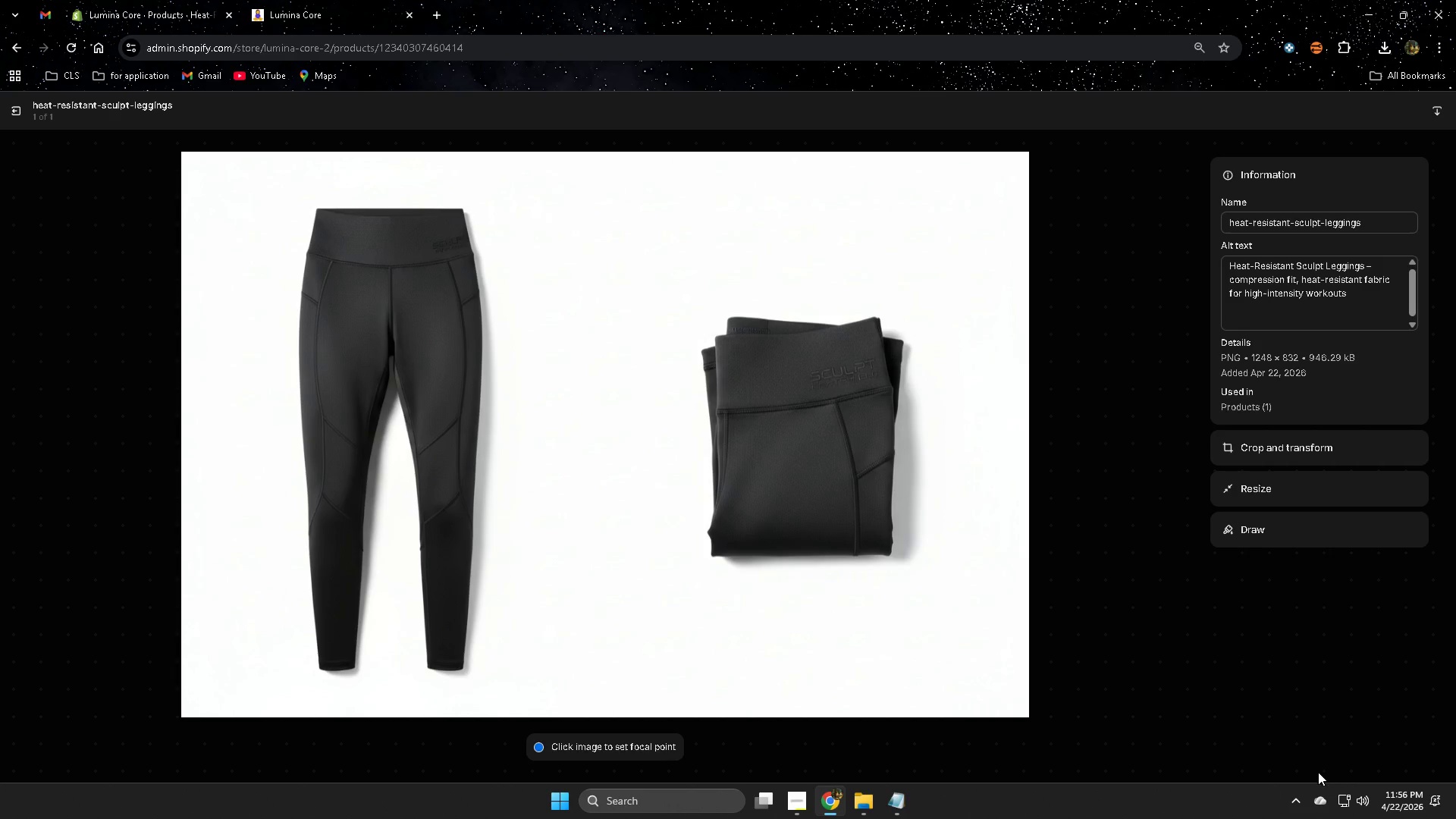 
left_click([1291, 800])
 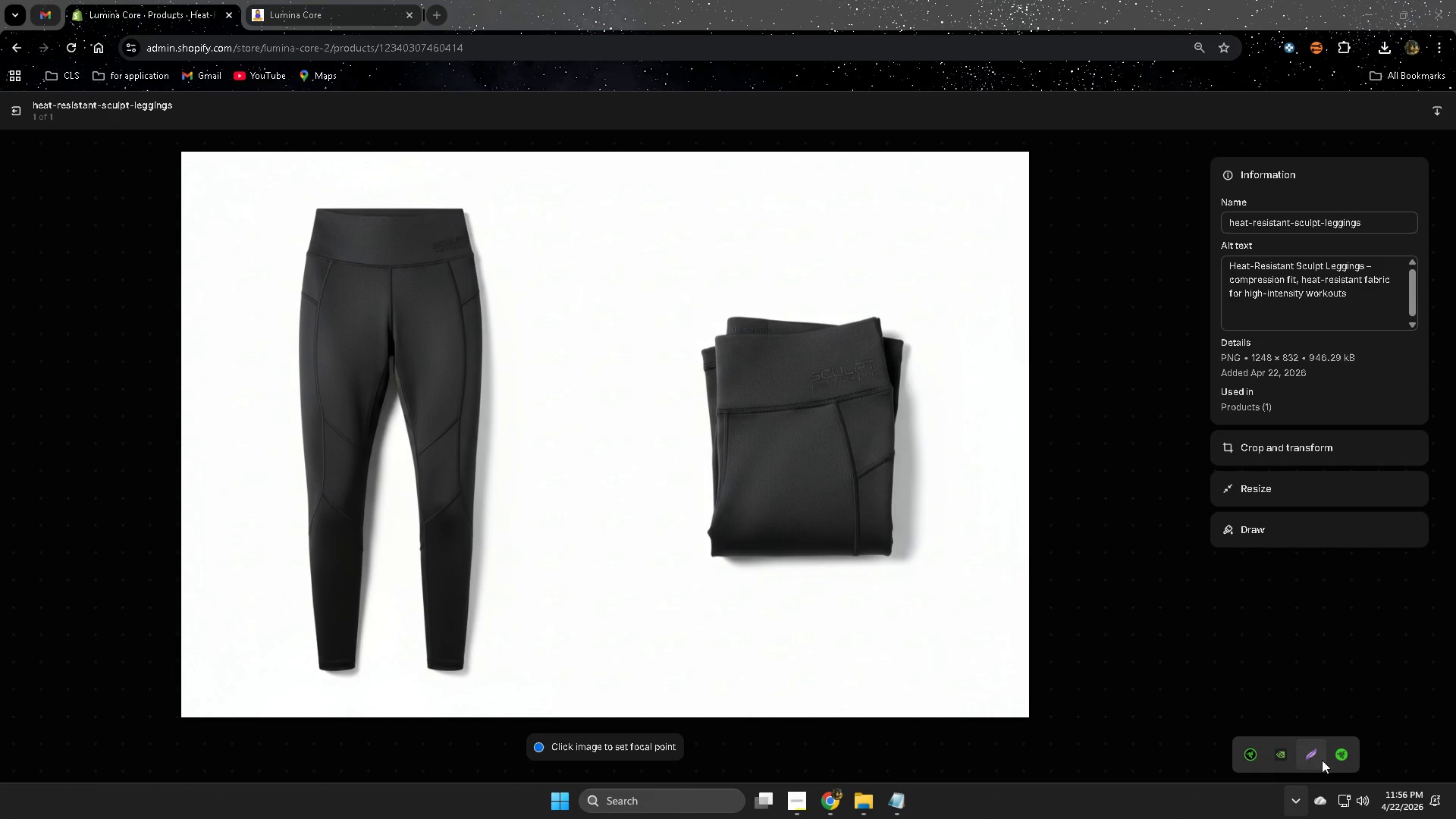 
left_click([1316, 756])
 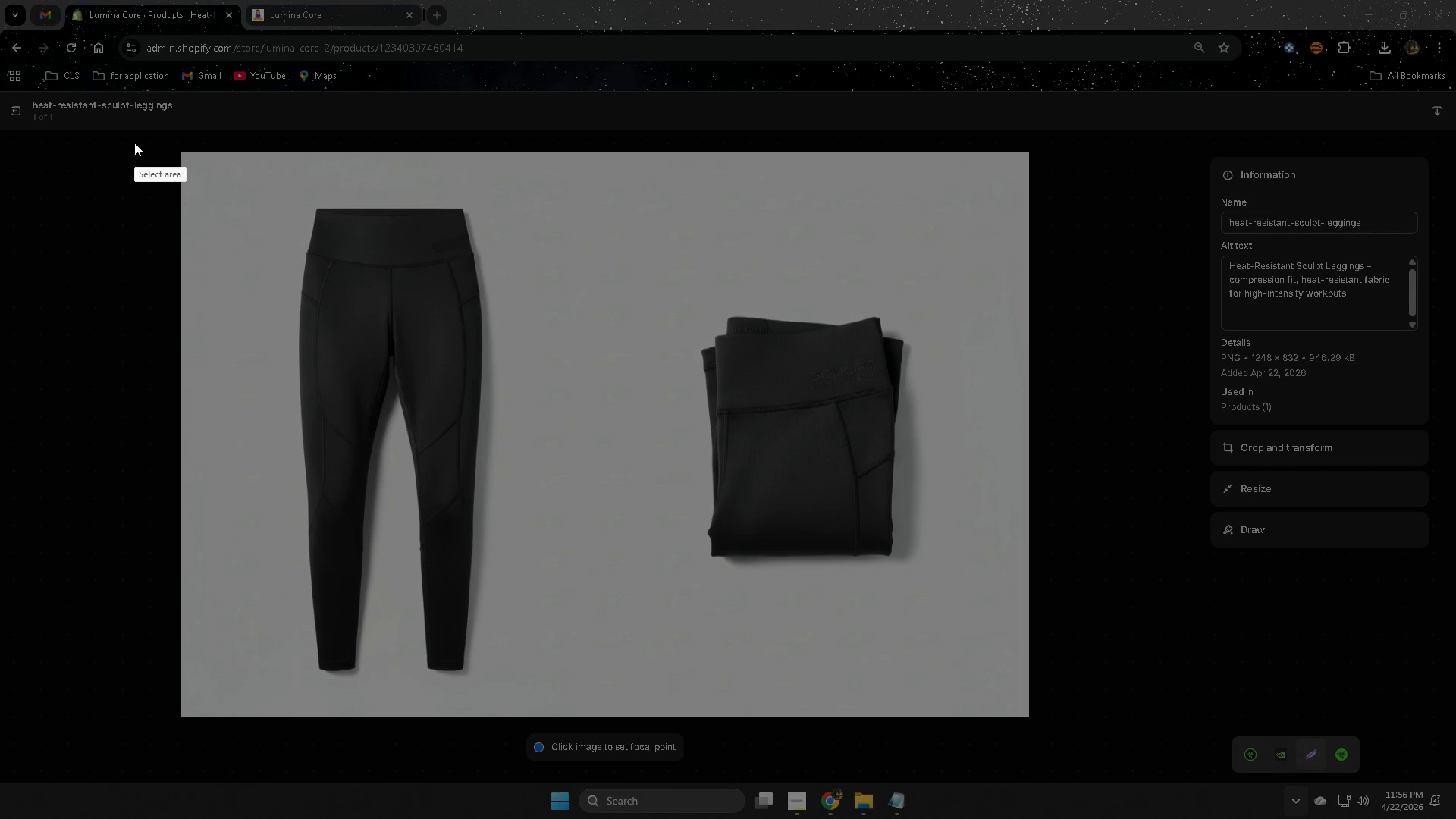 
left_click_drag(start_coordinate=[121, 130], to_coordinate=[1454, 777])
 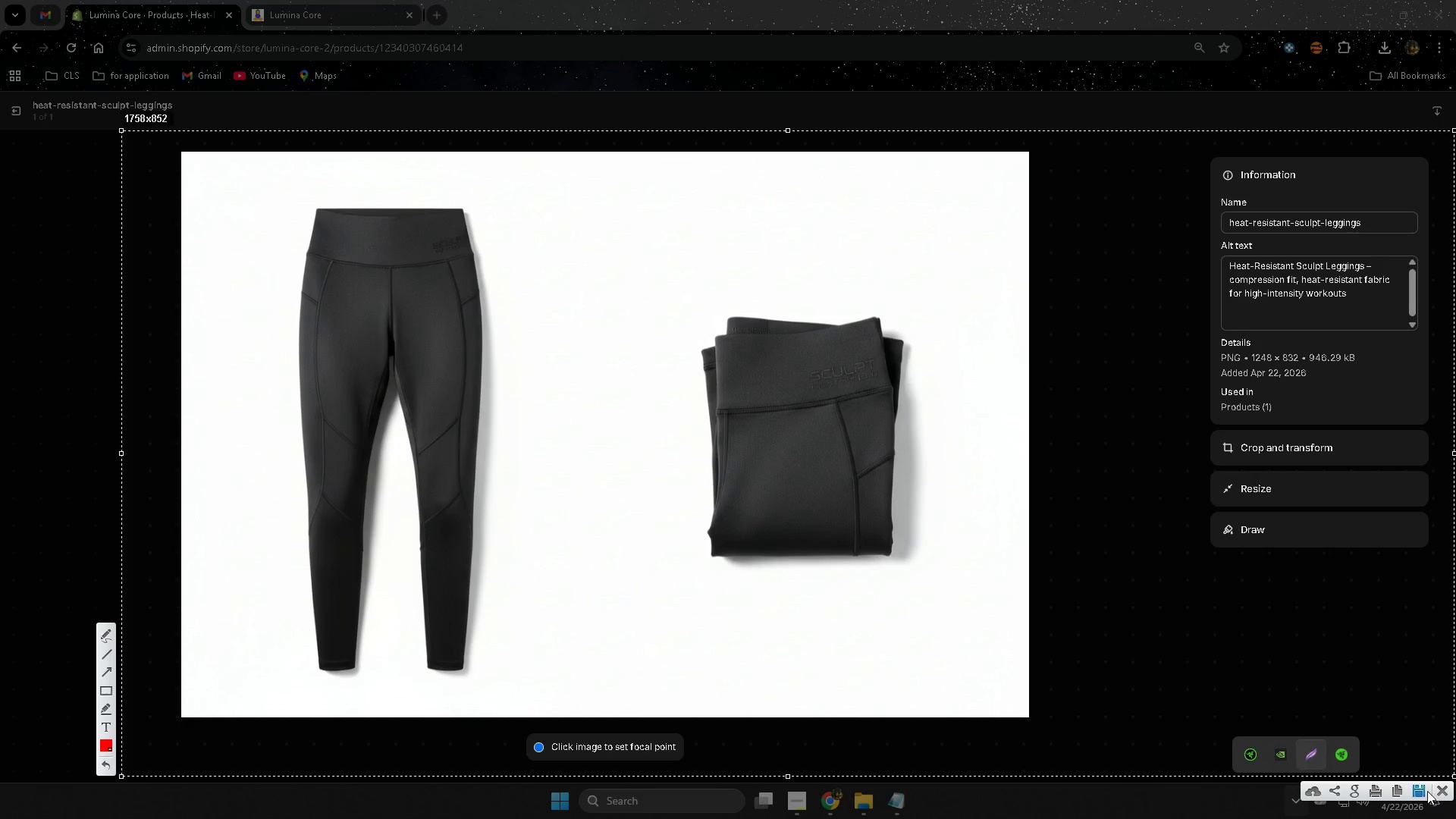 
left_click([1421, 790])
 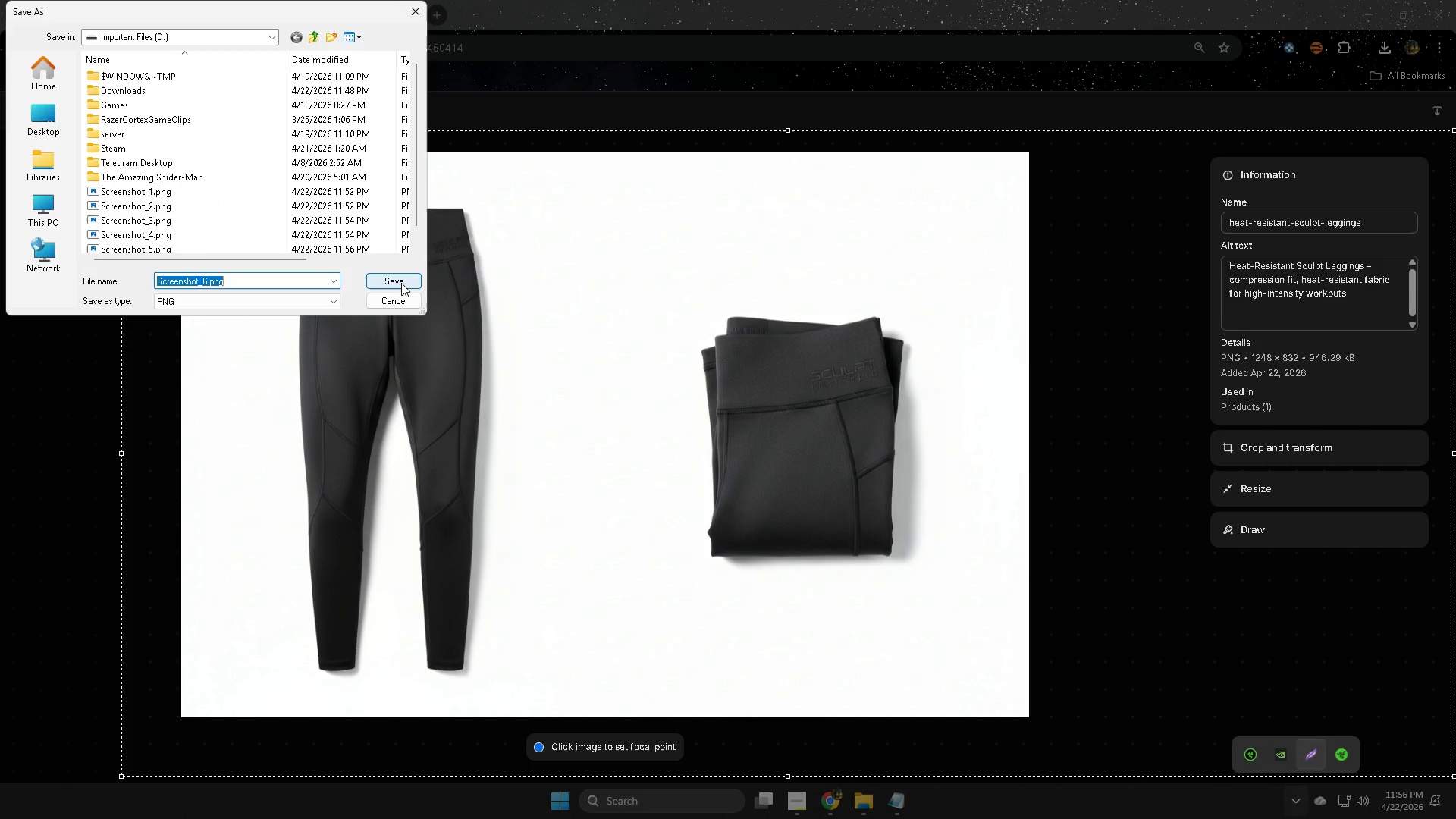 
left_click([401, 283])
 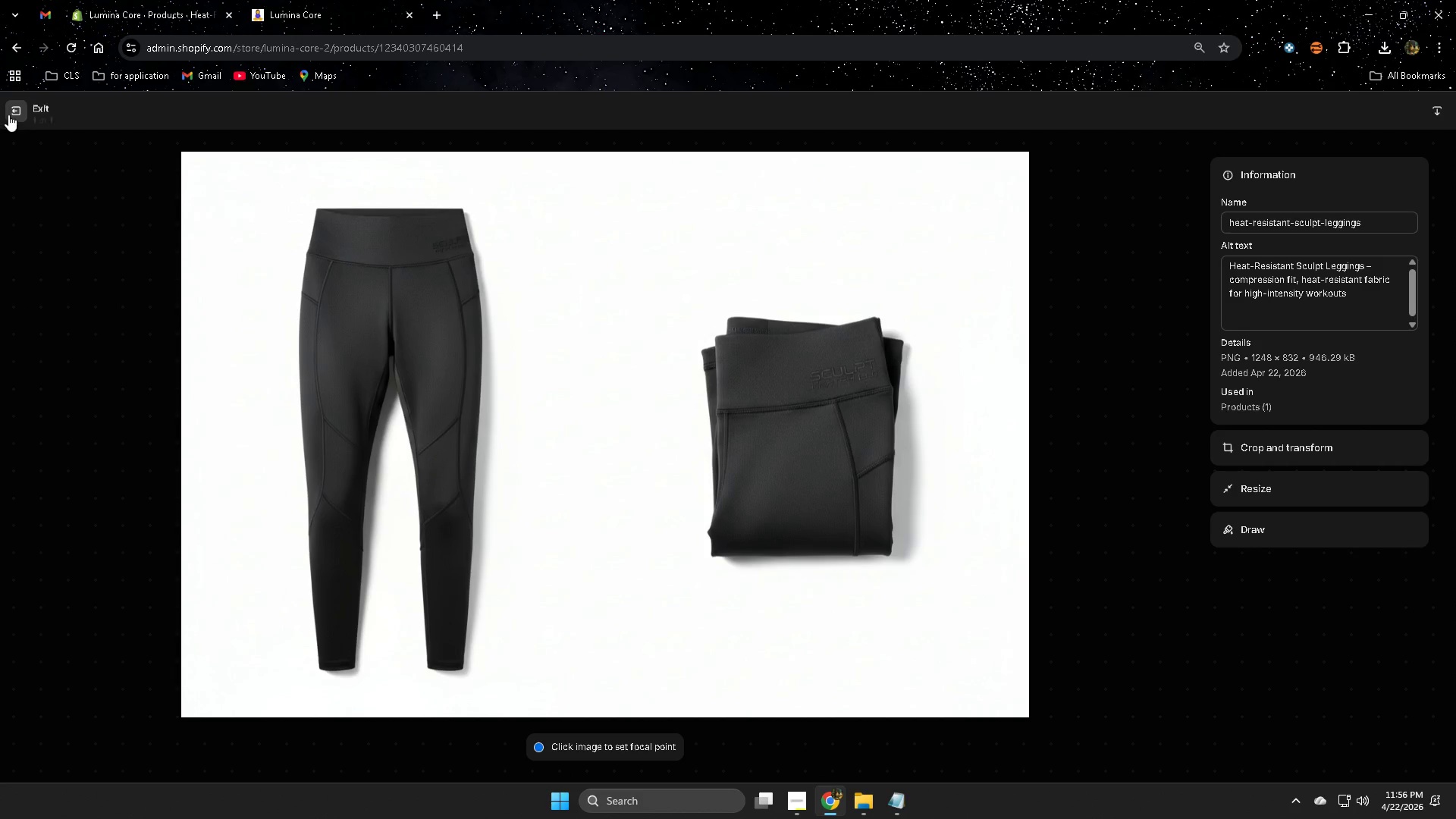 
scroll: coordinate [228, 446], scroll_direction: up, amount: 6.0
 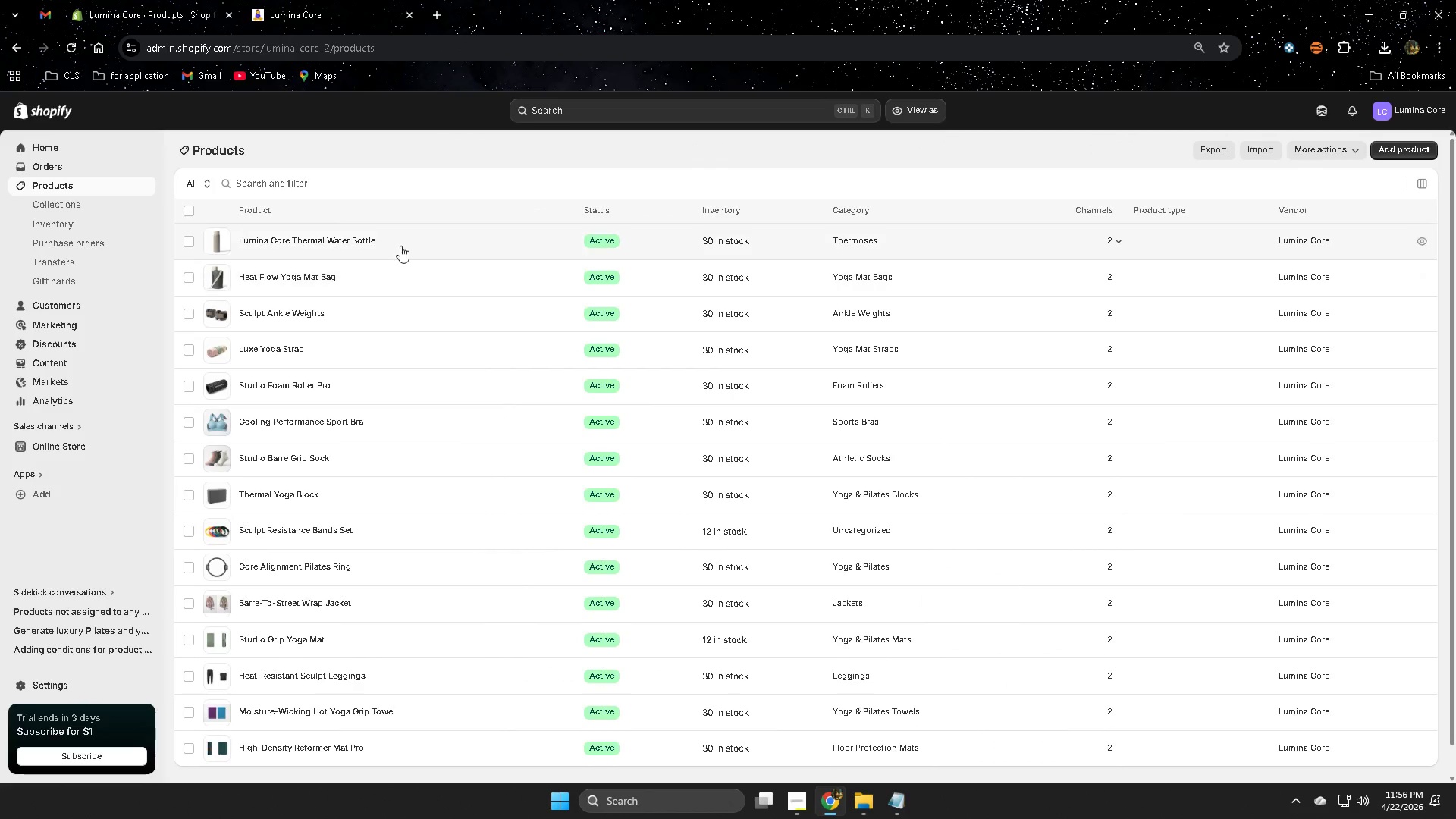 
left_click([414, 645])
 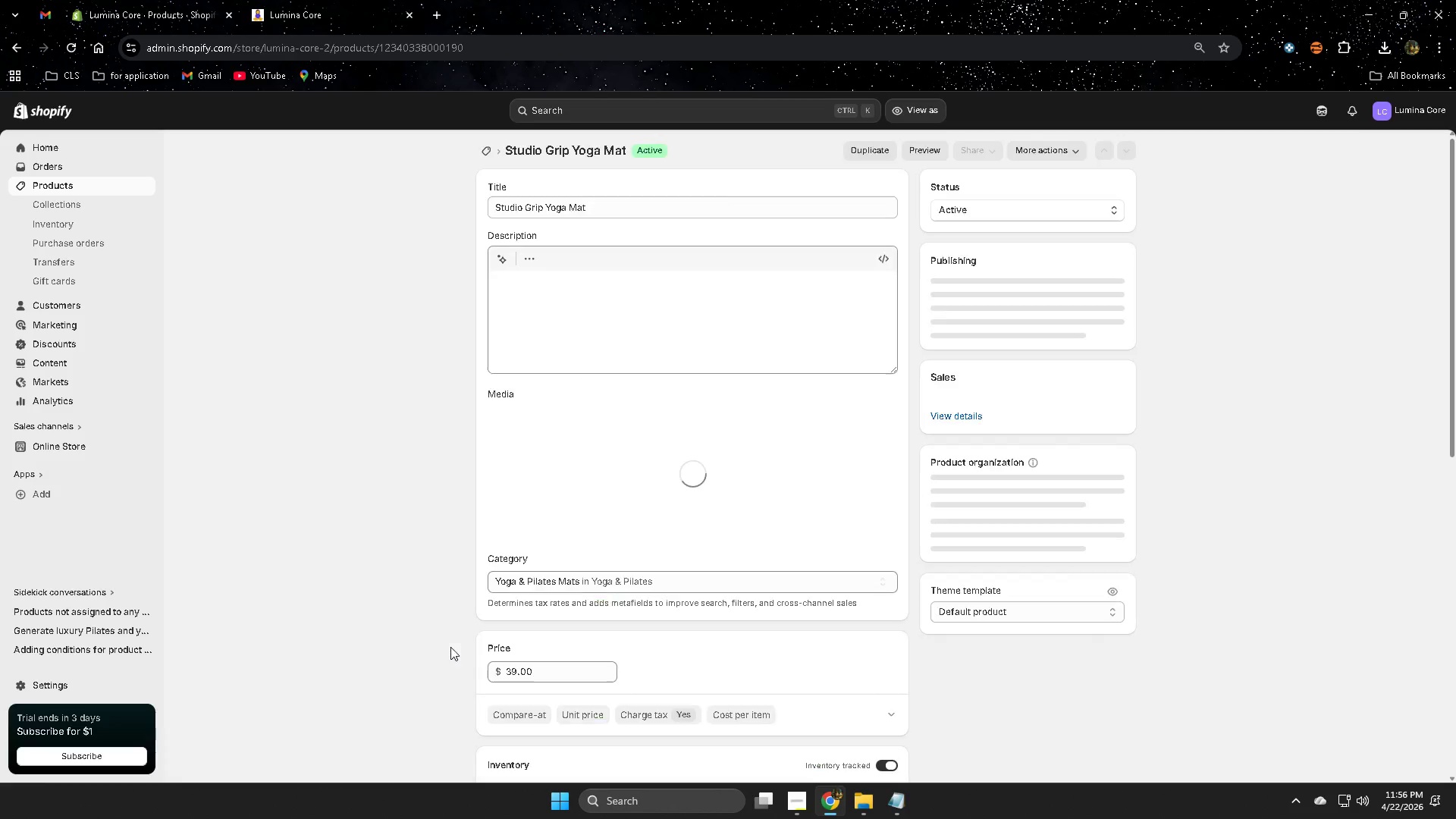 
scroll: coordinate [843, 770], scroll_direction: down, amount: 16.0
 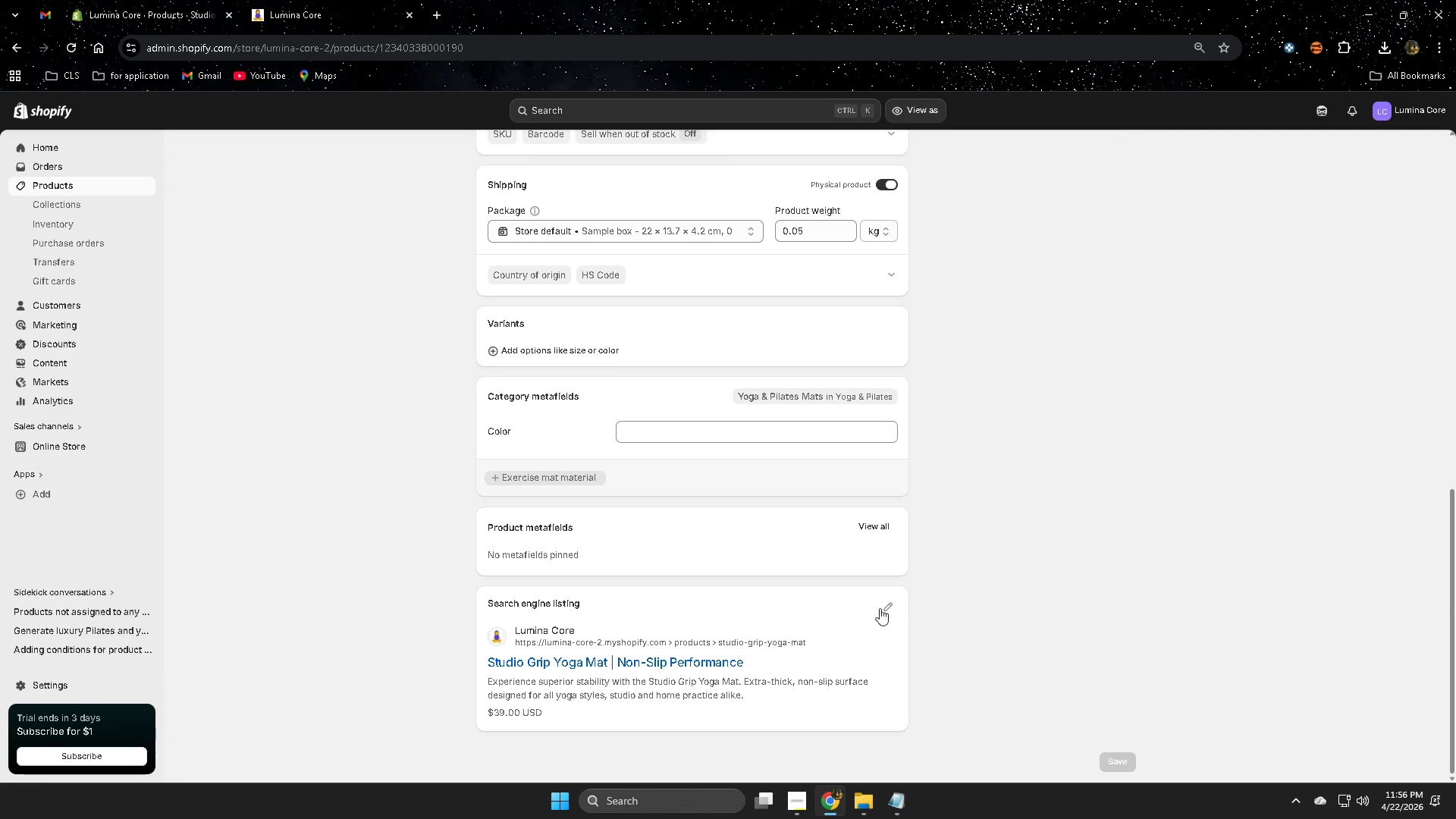 
left_click([893, 606])
 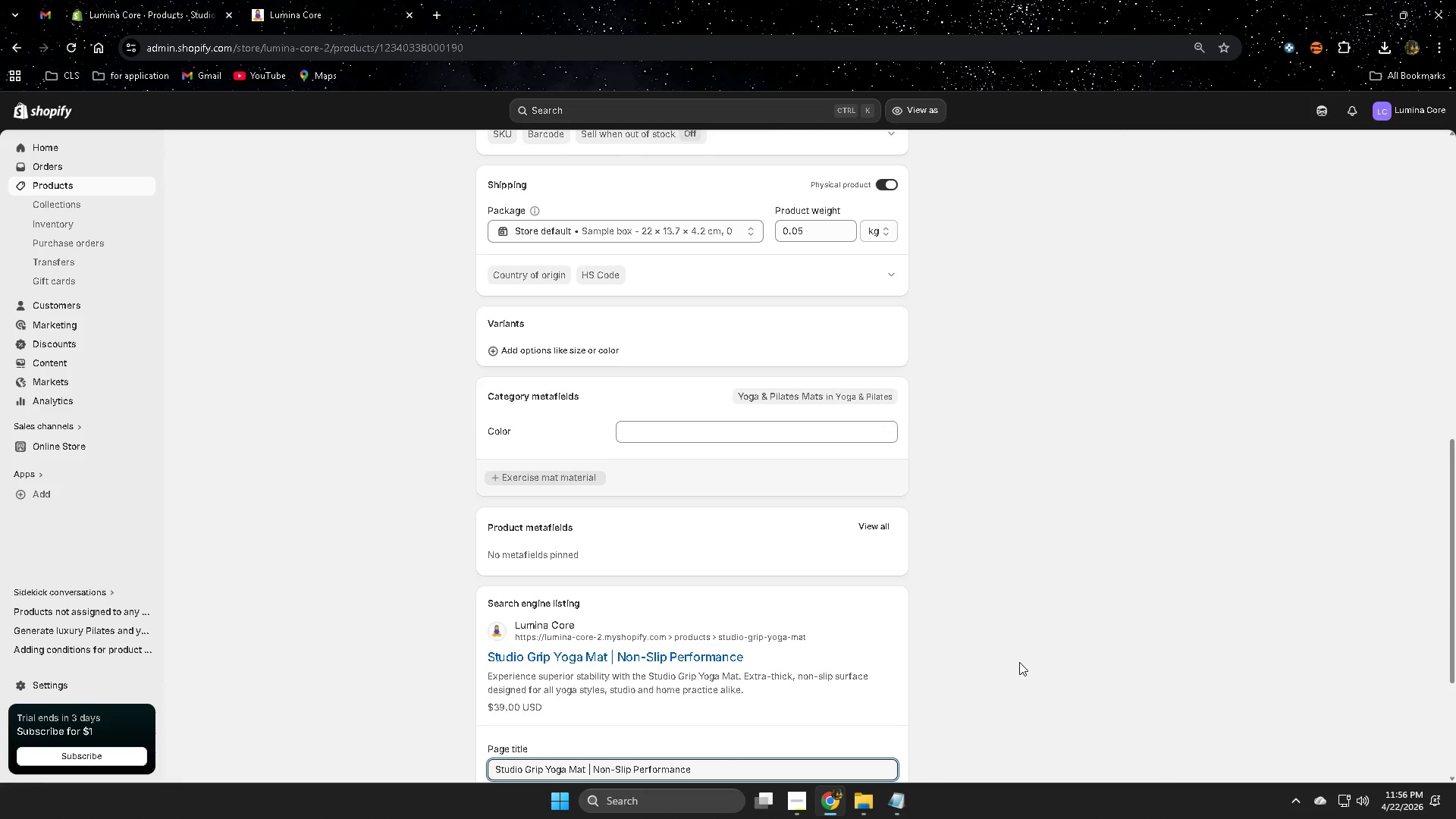 
scroll: coordinate [1050, 688], scroll_direction: down, amount: 3.0
 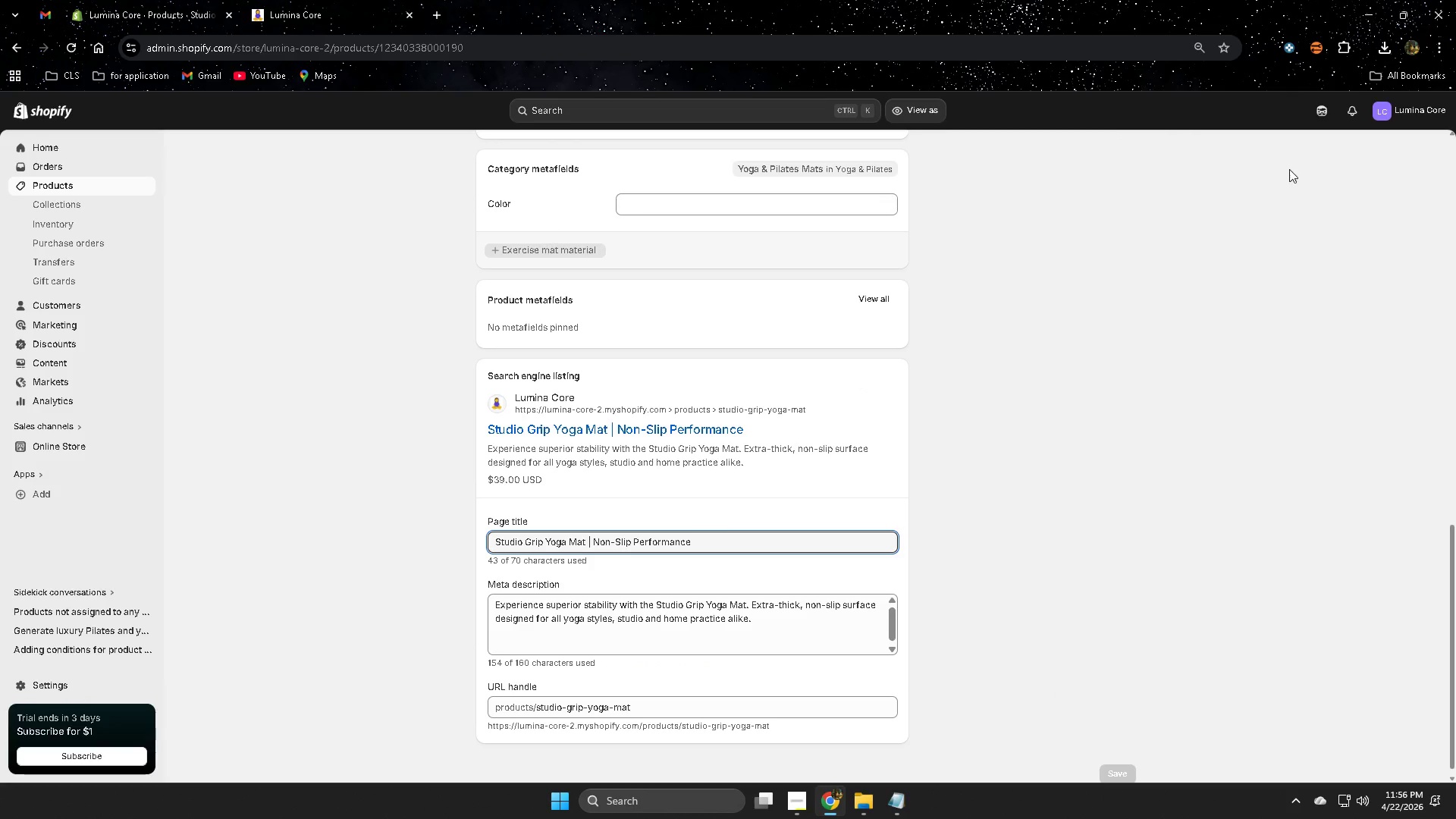 
left_click([1326, 108])
 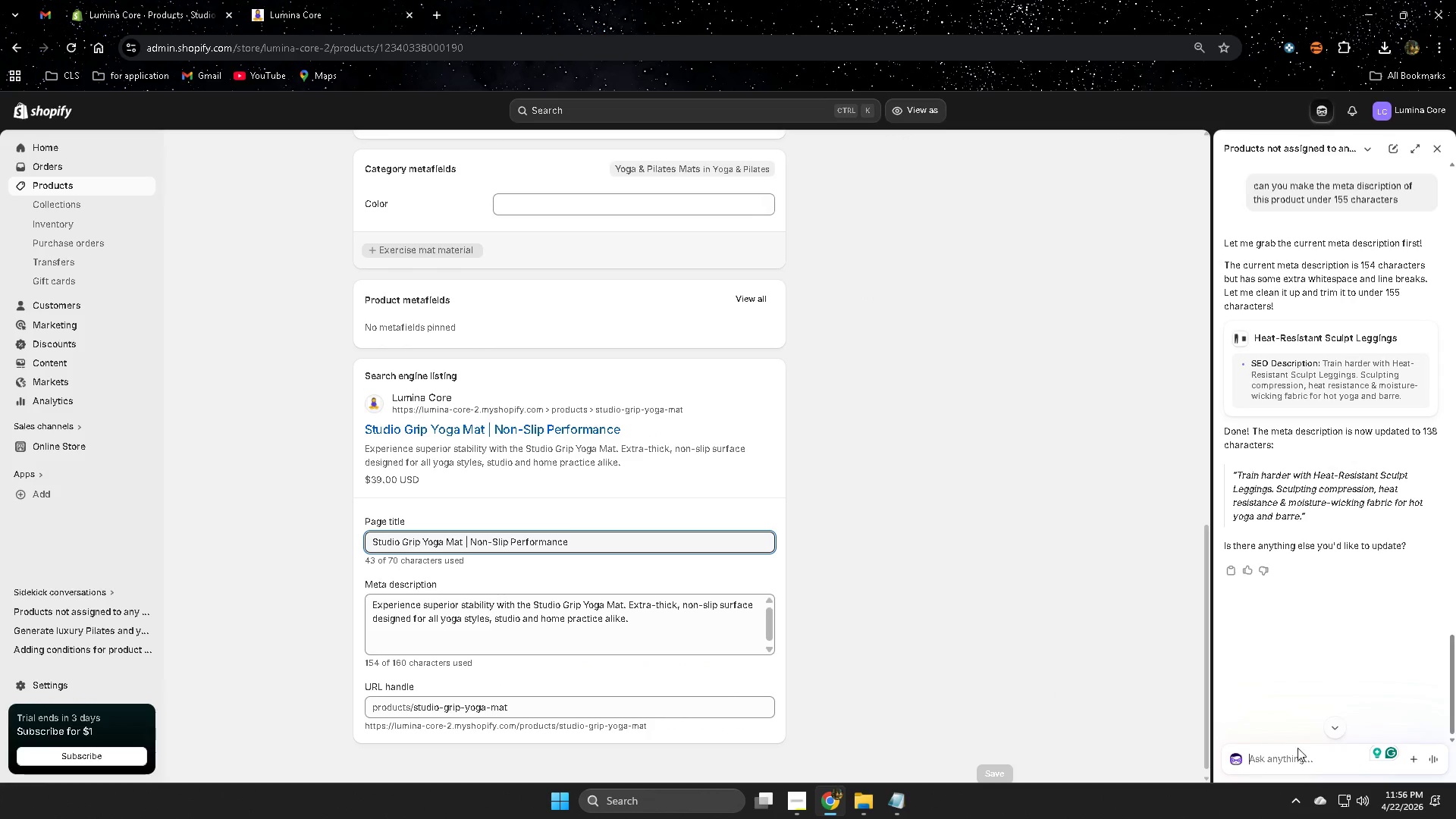 
left_click([1269, 764])
 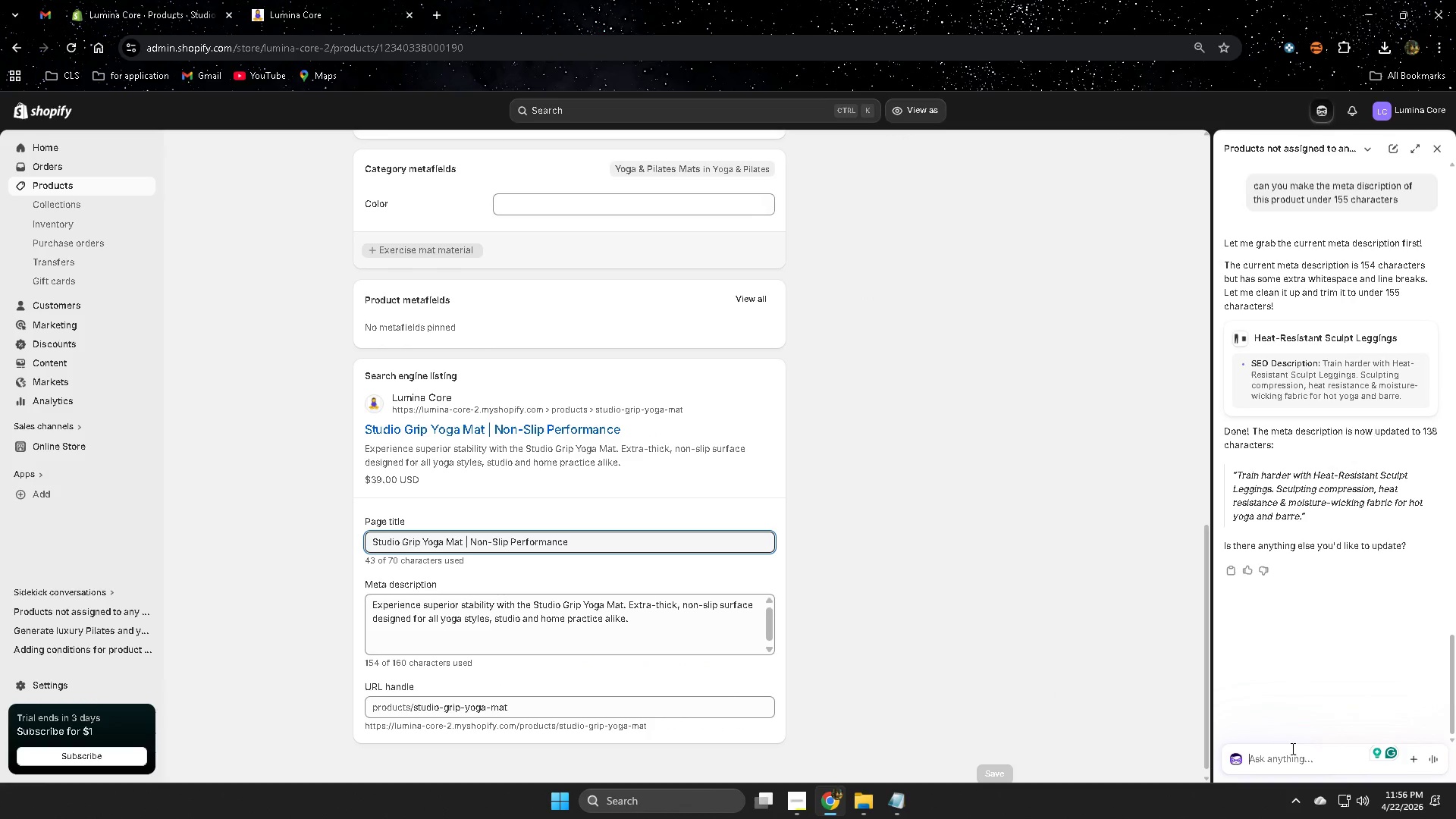 
type(also htis )
key(Backspace)
key(Backspace)
key(Backspace)
key(Backspace)
type(t)
key(Backspace)
key(Backspace)
type(this one)
 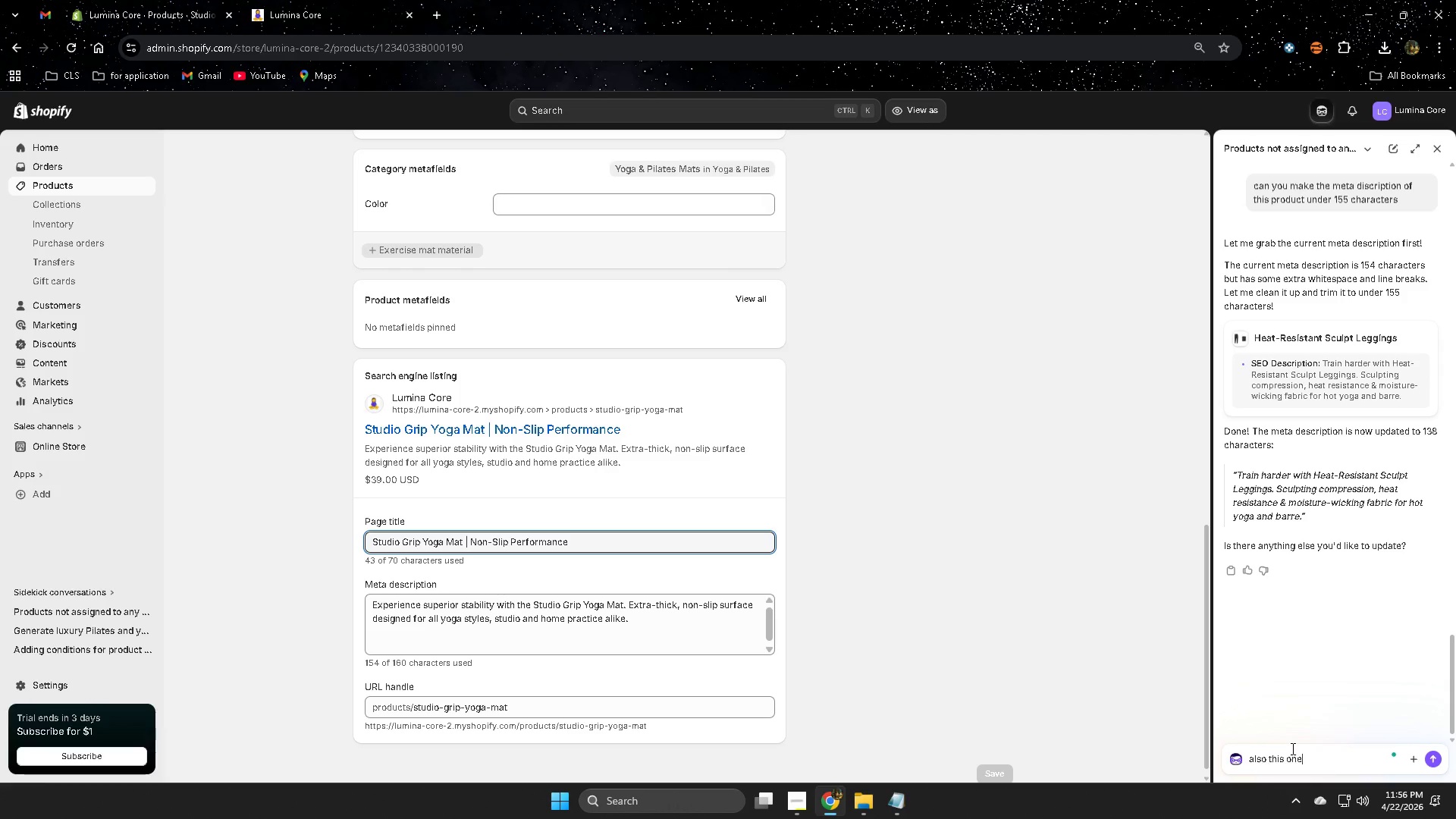 
key(Enter)
 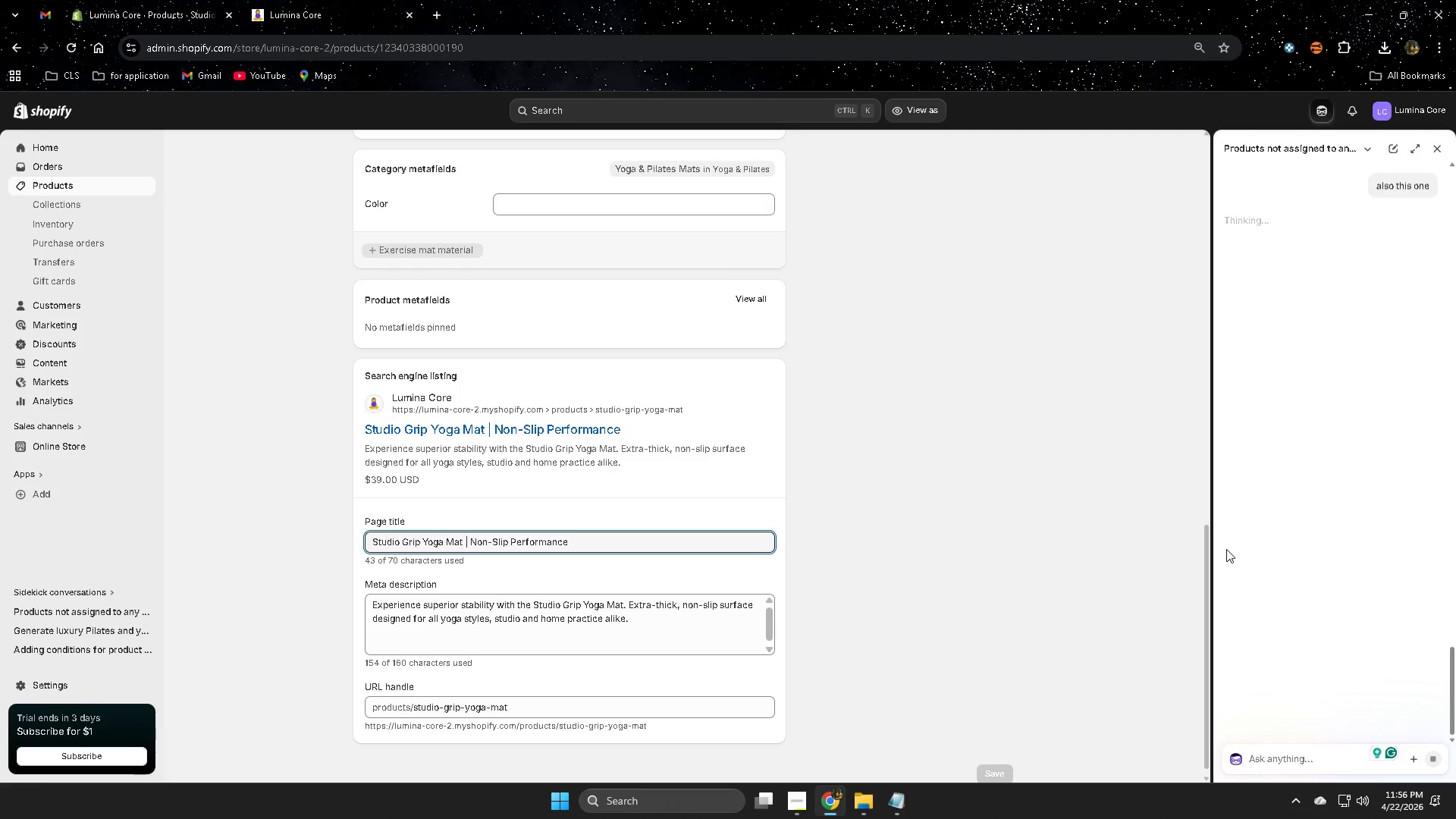 
wait(15.25)
 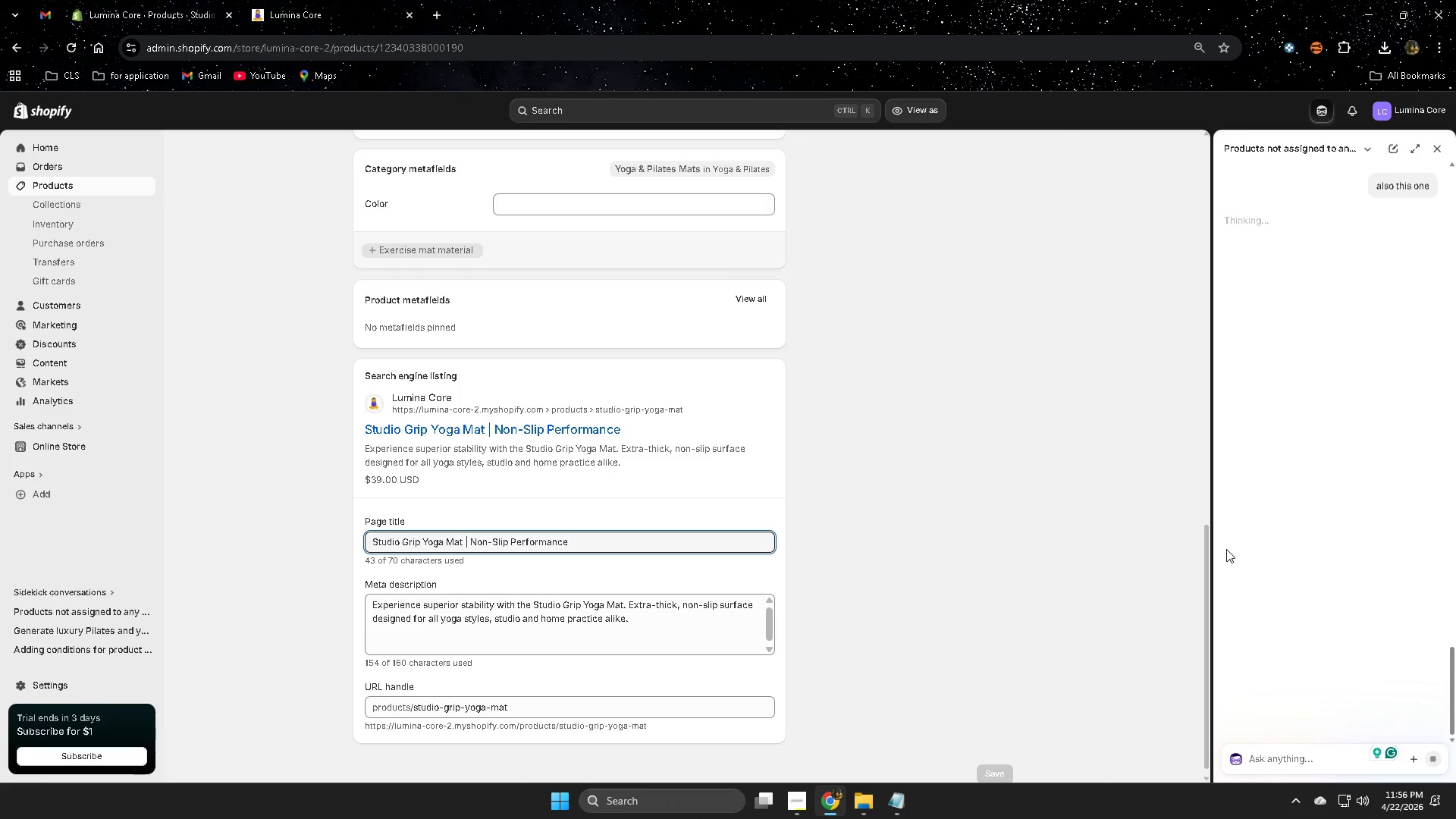 
left_click([926, 111])
 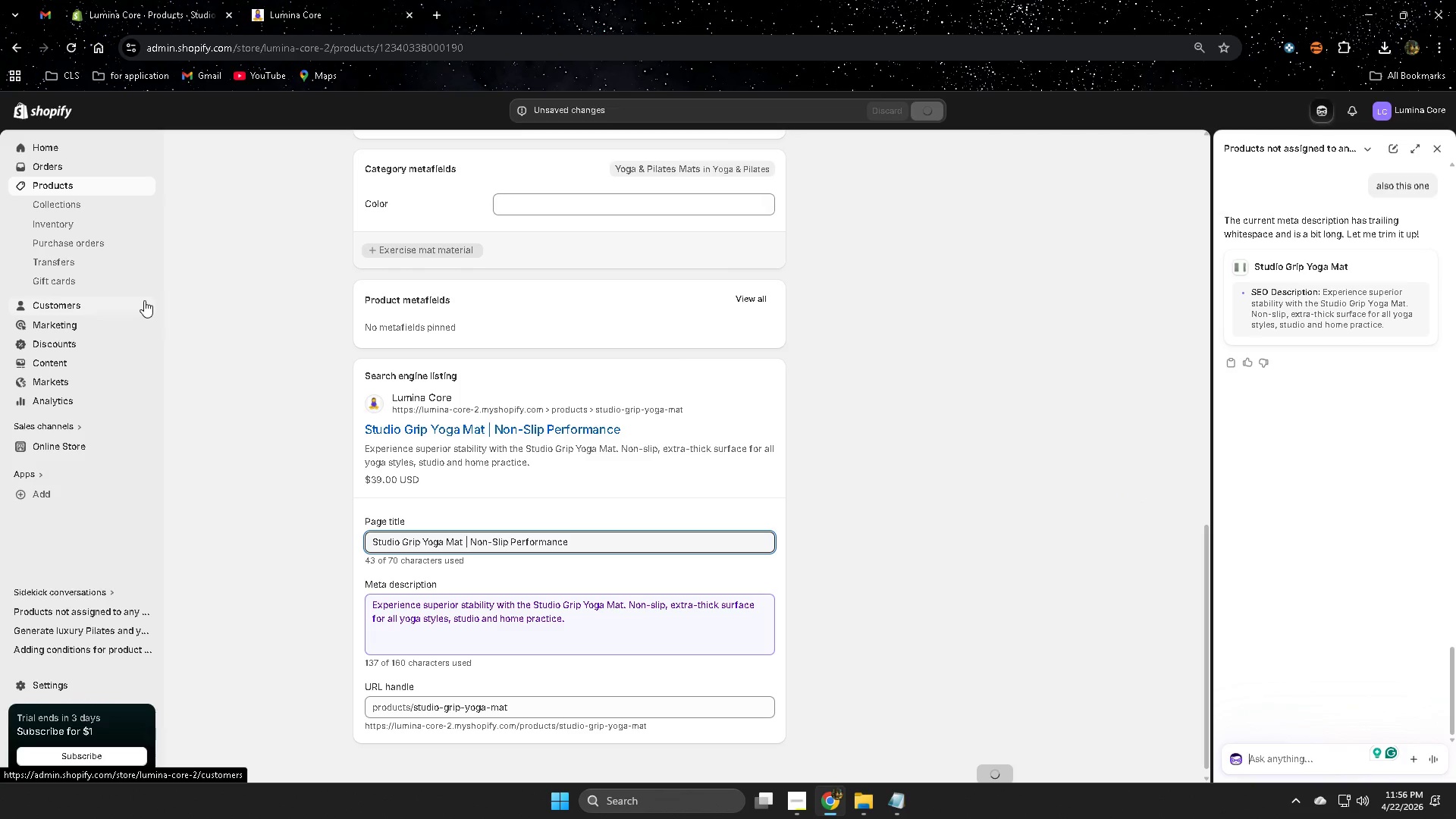 
mouse_move([80, 199])
 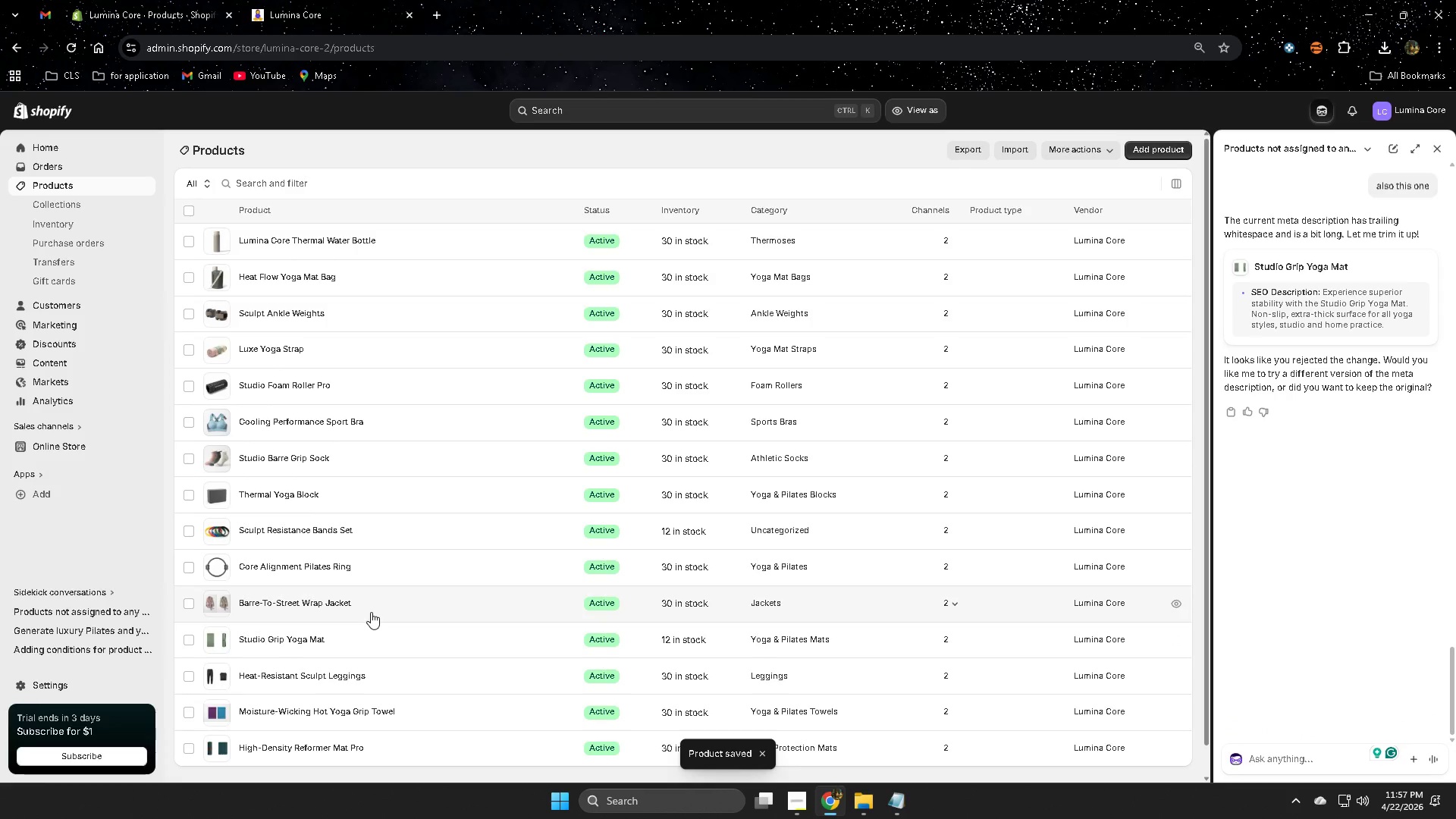 
left_click([371, 612])
 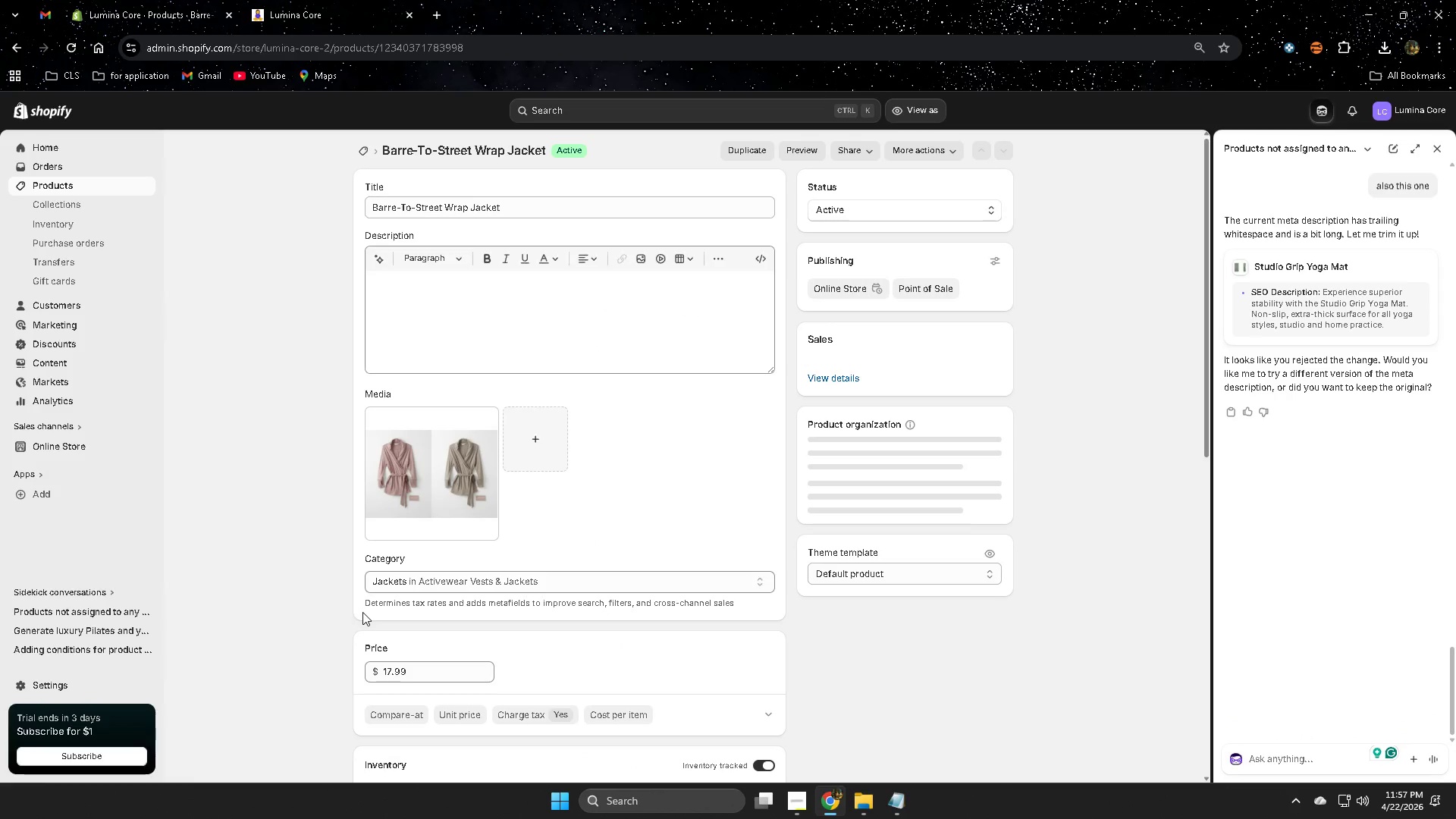 
scroll: coordinate [811, 730], scroll_direction: down, amount: 12.0
 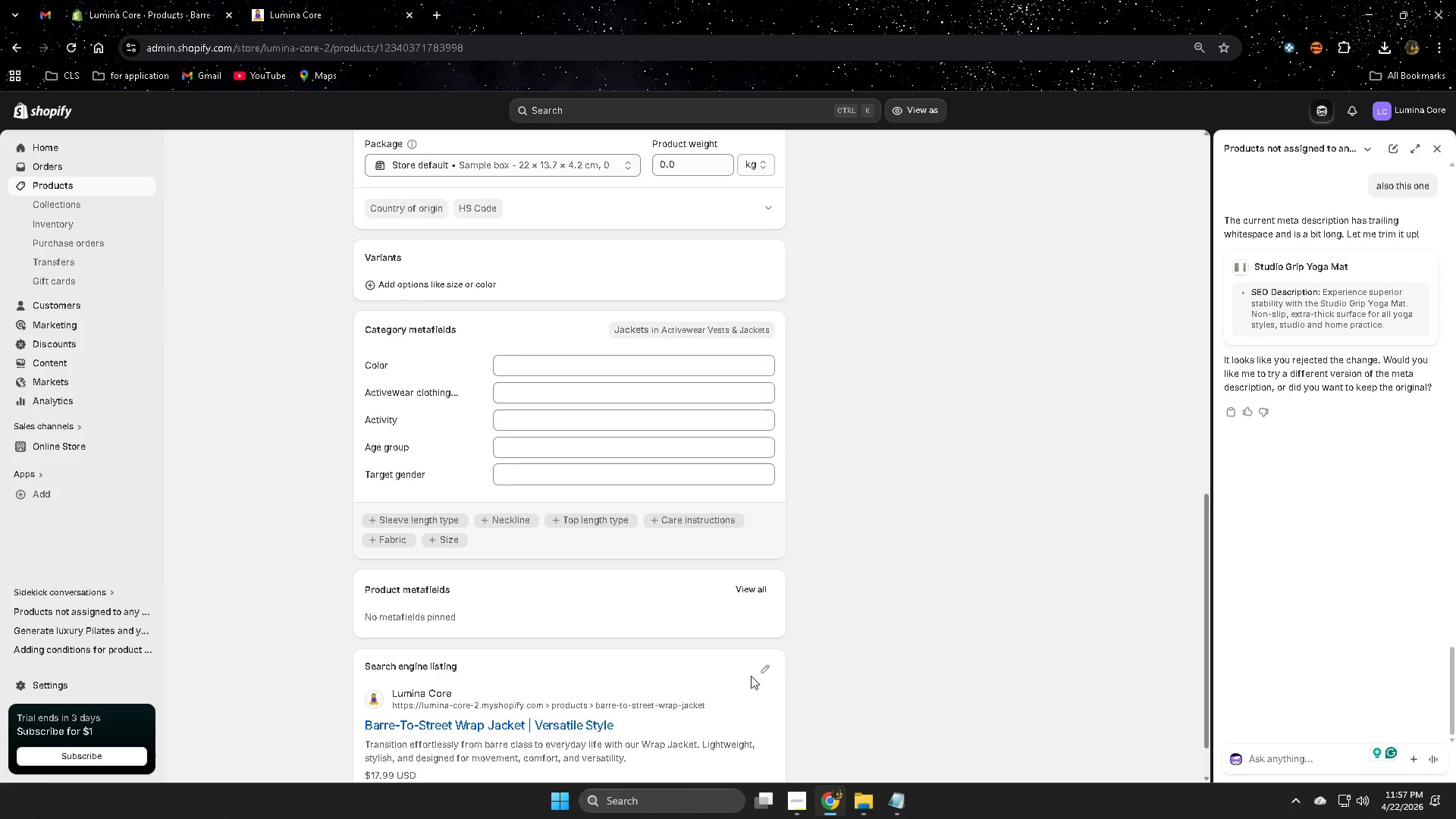 
left_click([769, 669])
 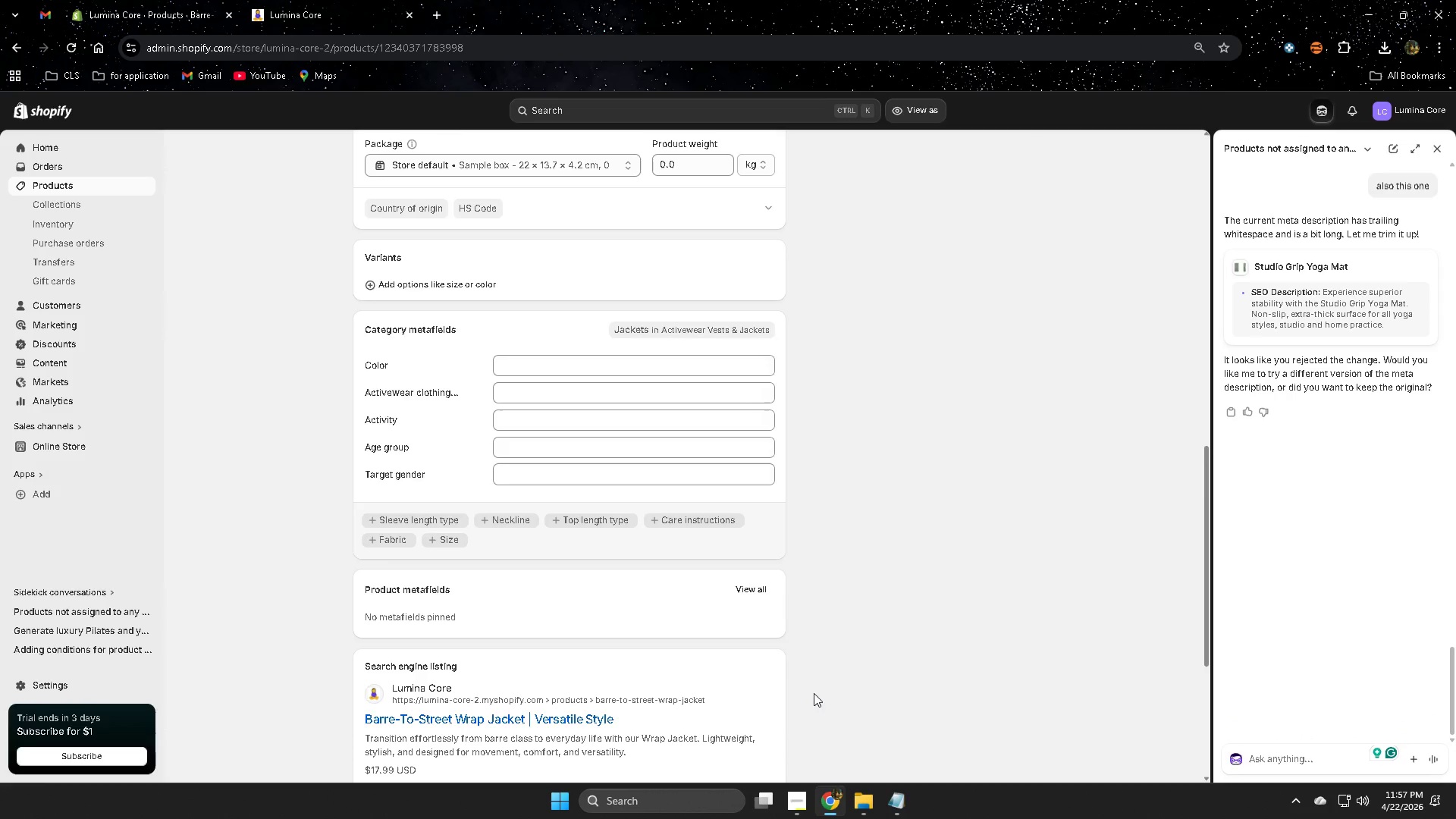 
scroll: coordinate [834, 699], scroll_direction: down, amount: 4.0
 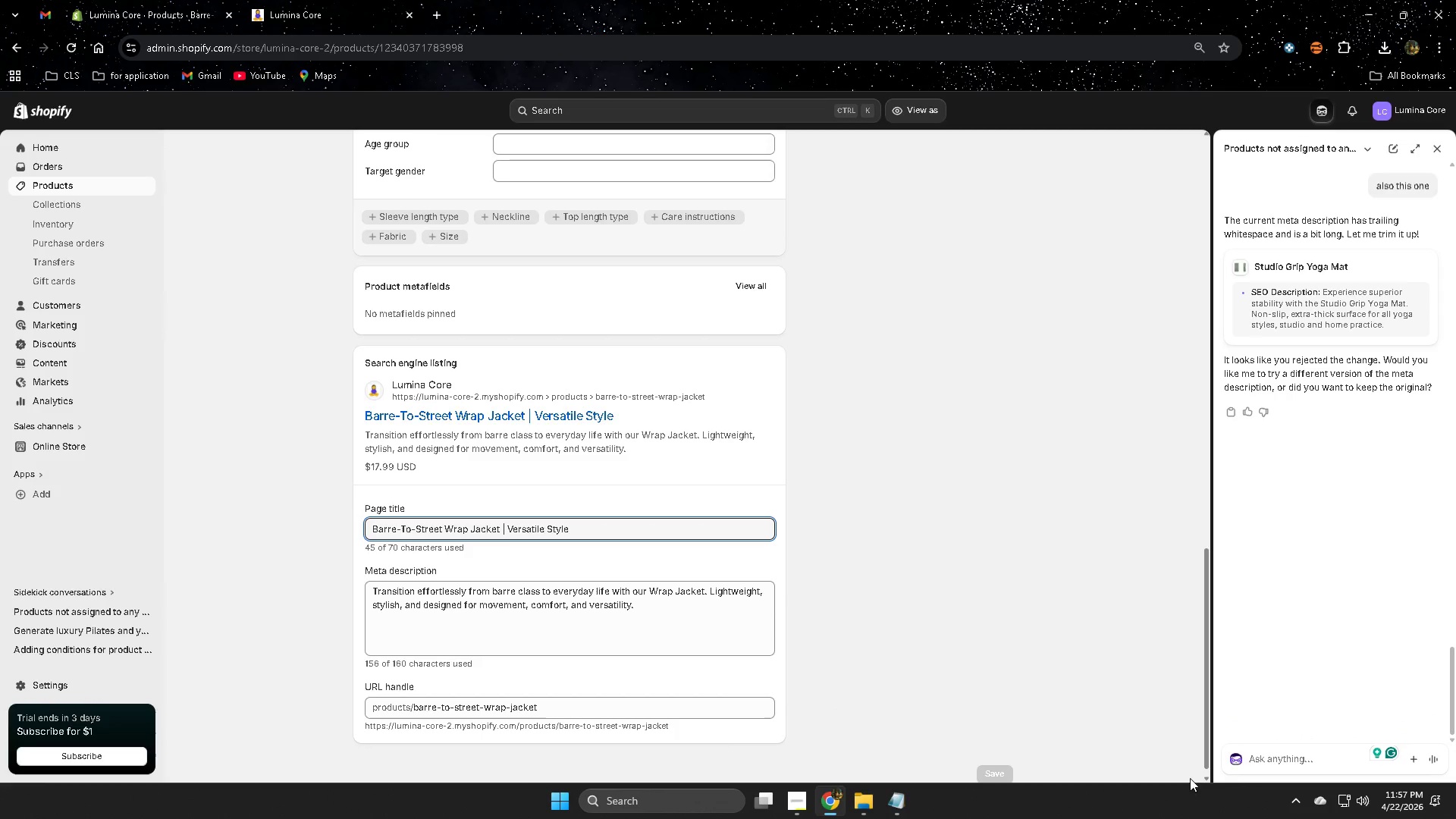 
left_click([1277, 767])
 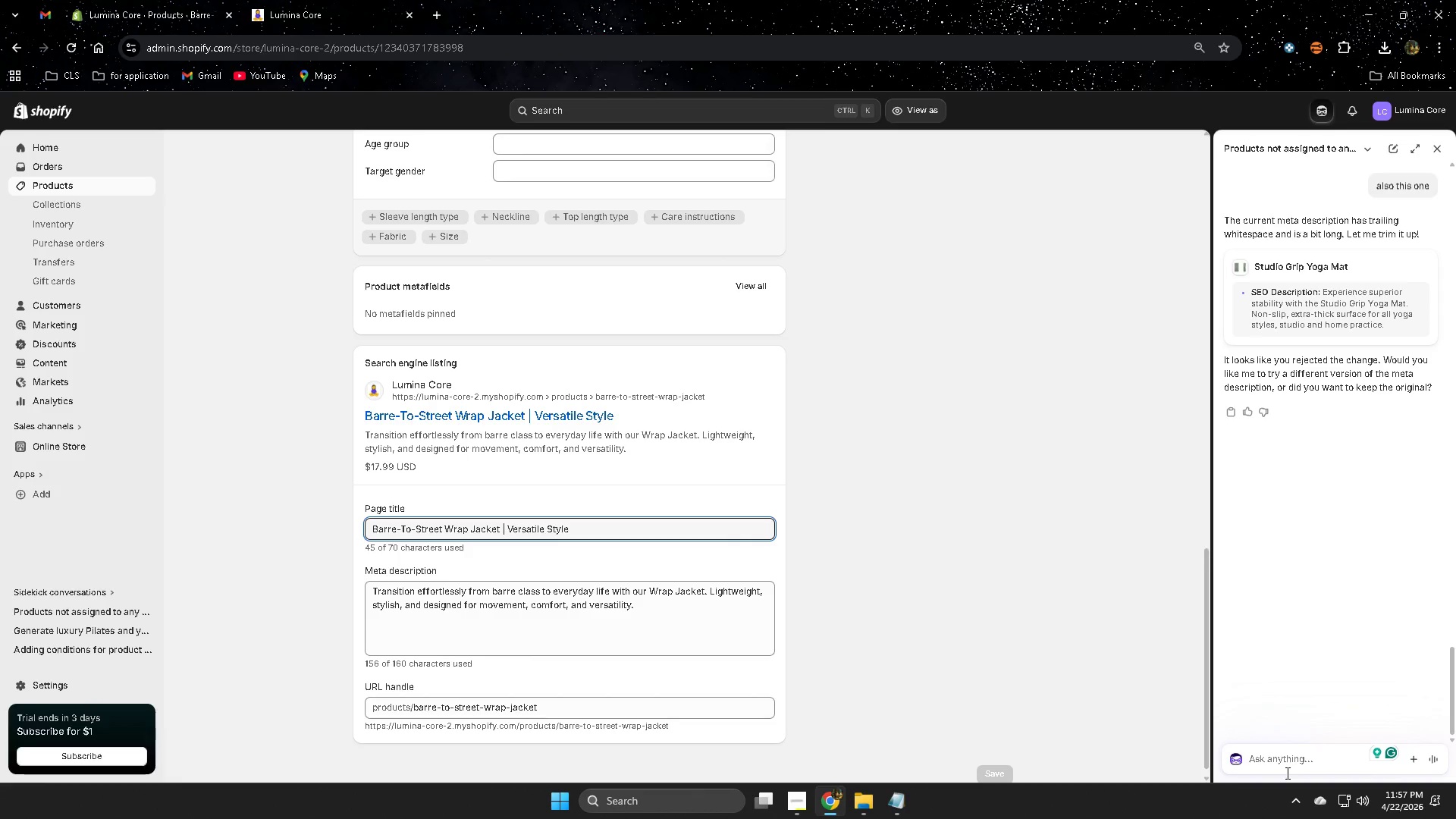 
type(next )
 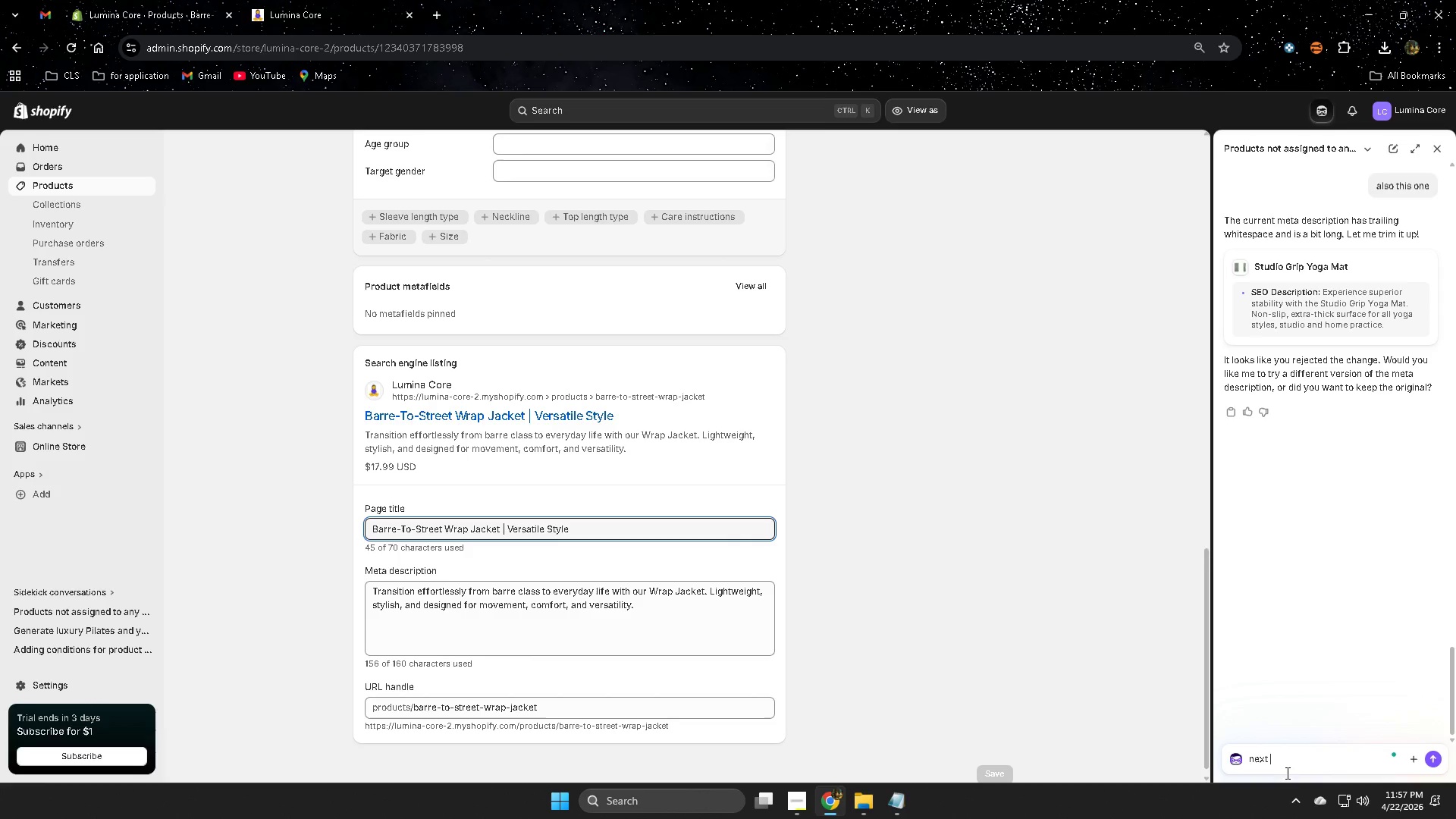 
key(Enter)
 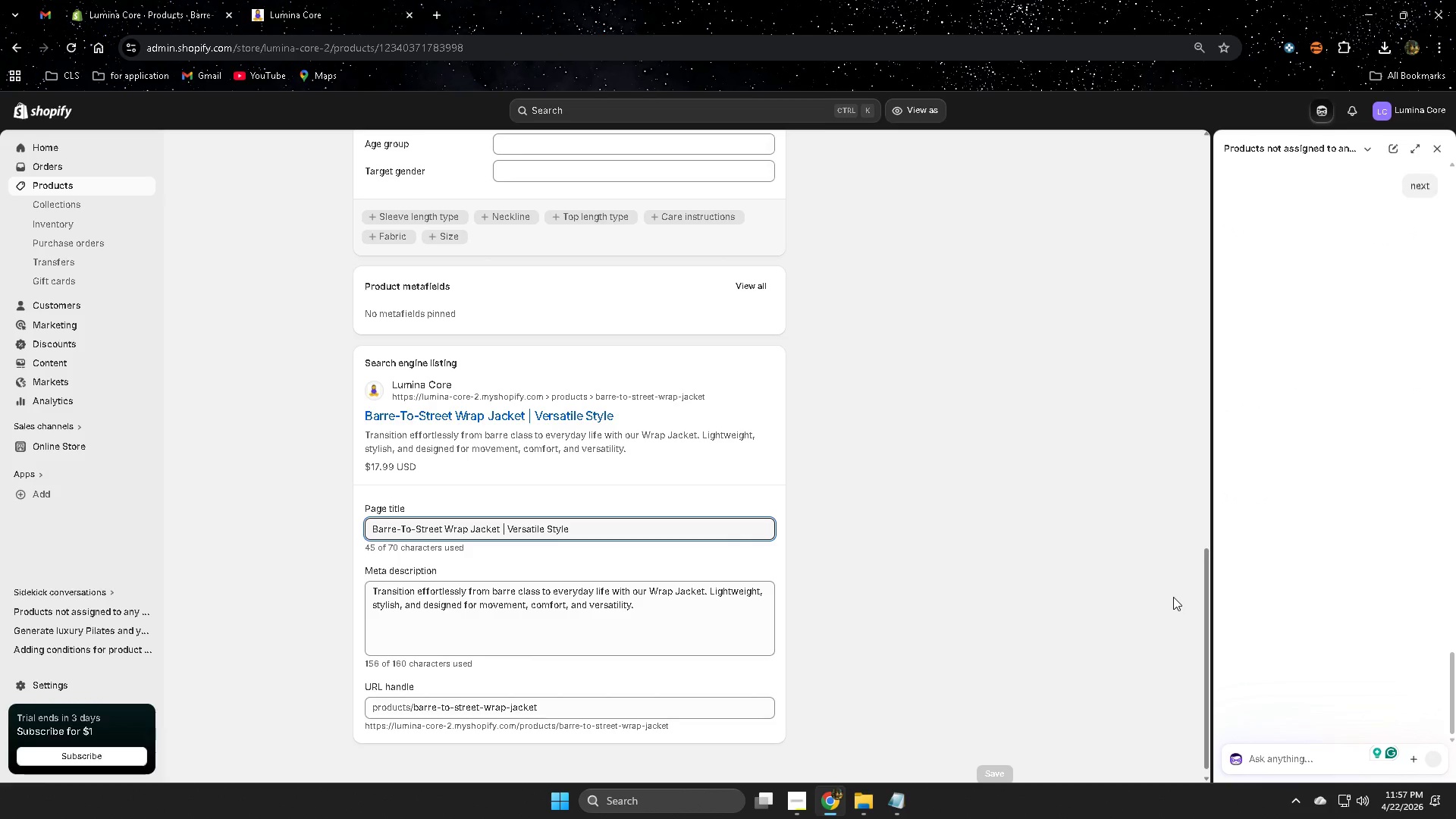 
wait(8.98)
 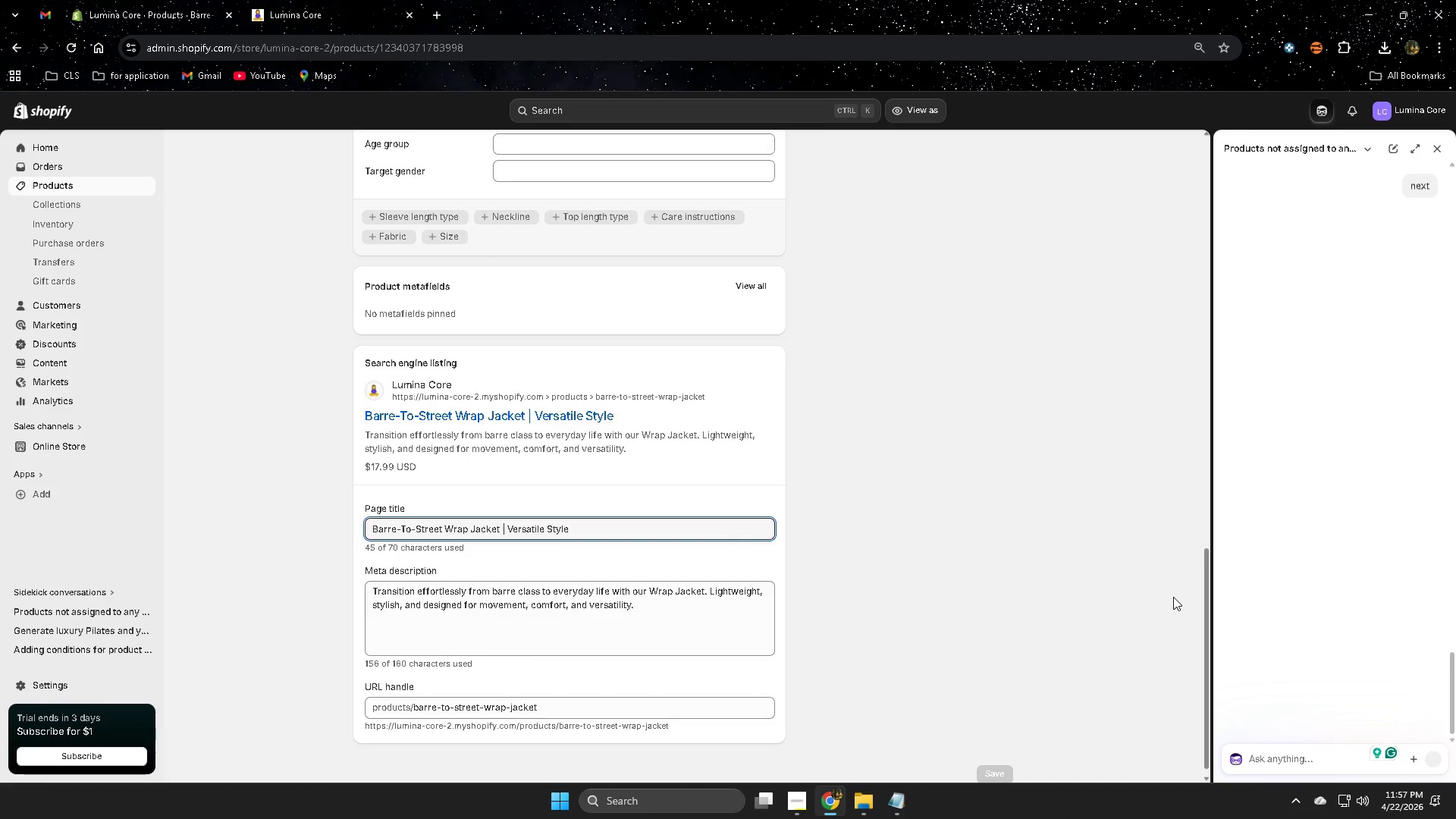 
left_click([997, 755])
 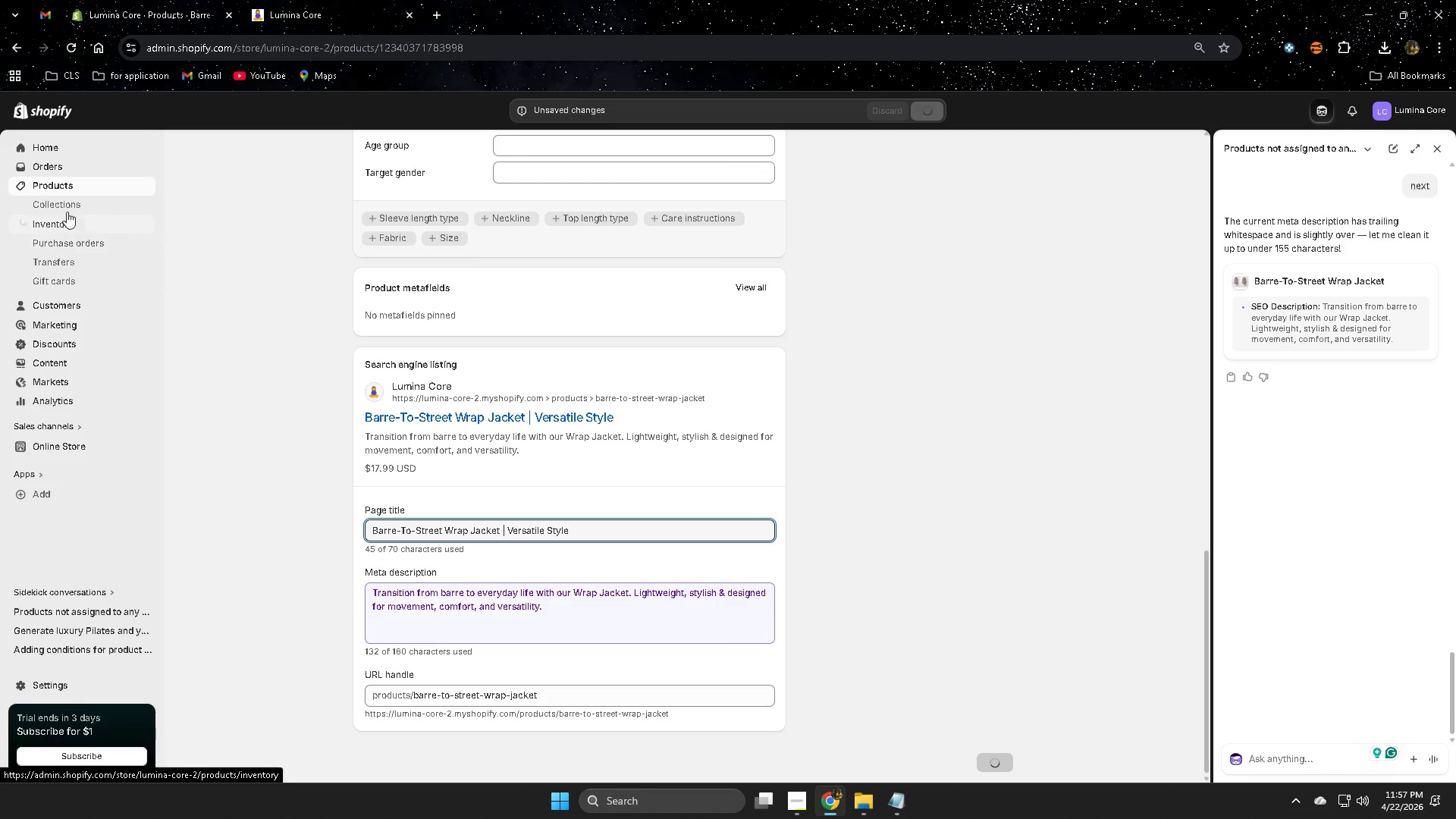 
left_click([66, 190])
 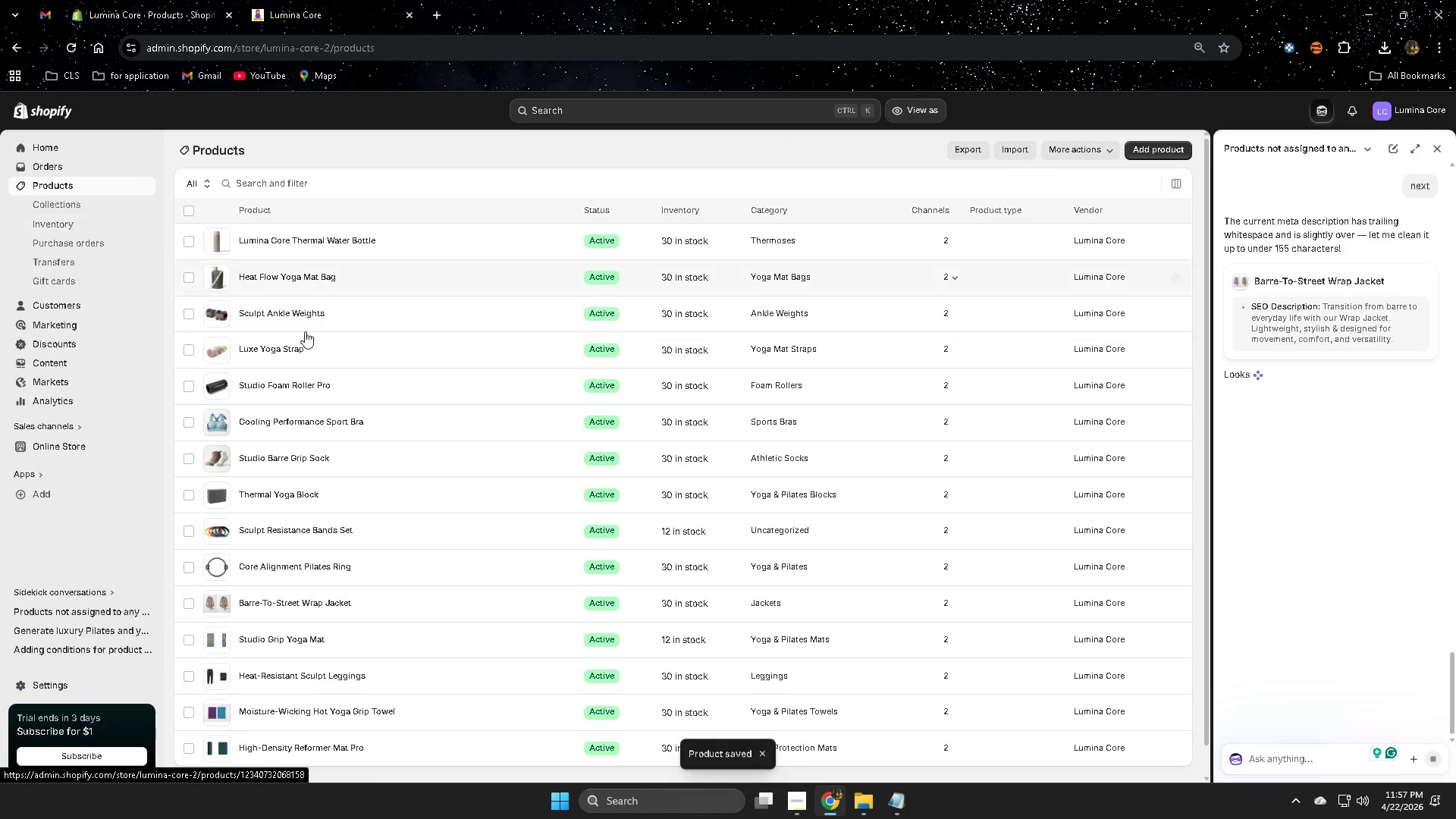 
left_click([370, 570])
 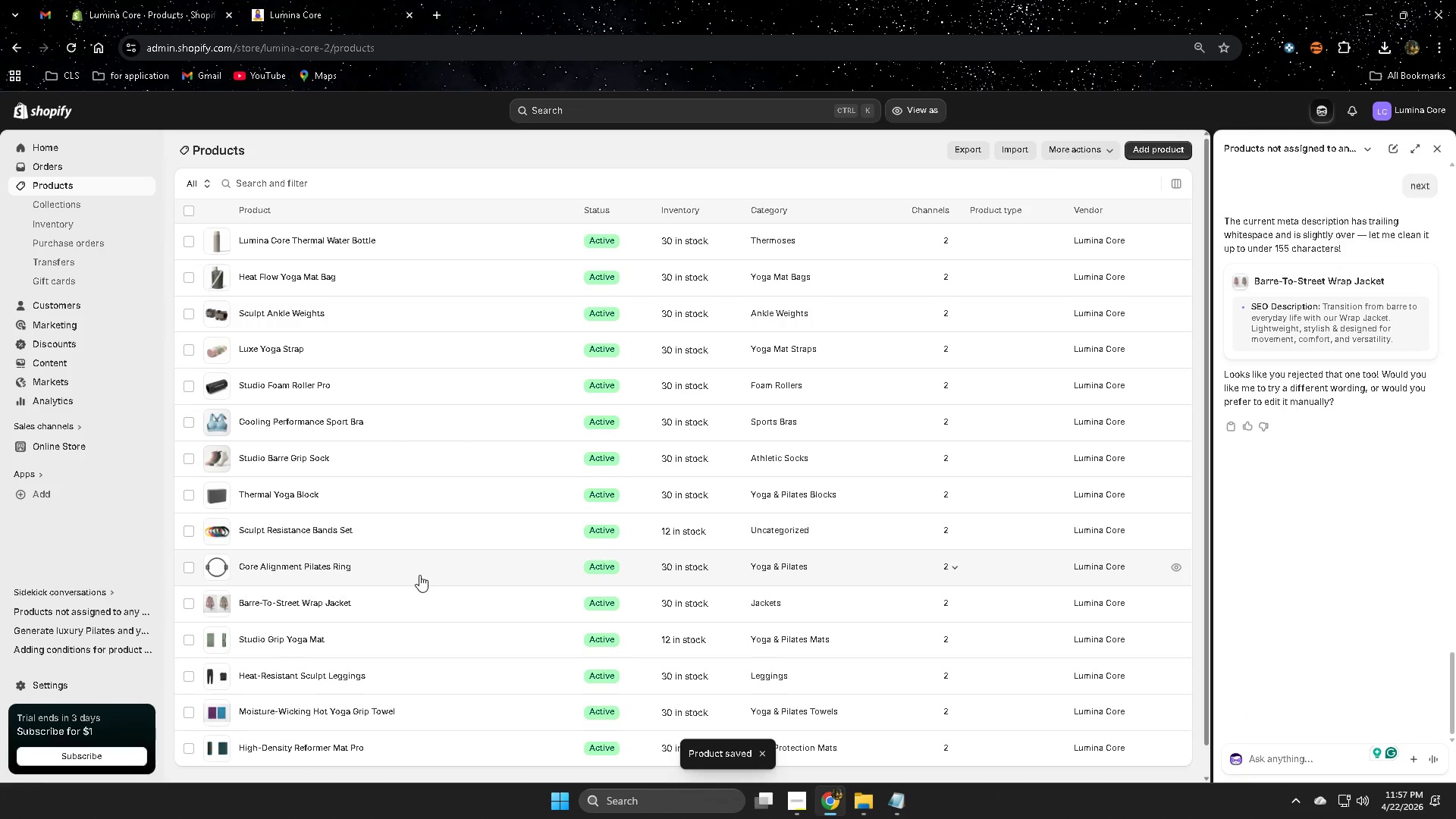 
mouse_move([439, 584])
 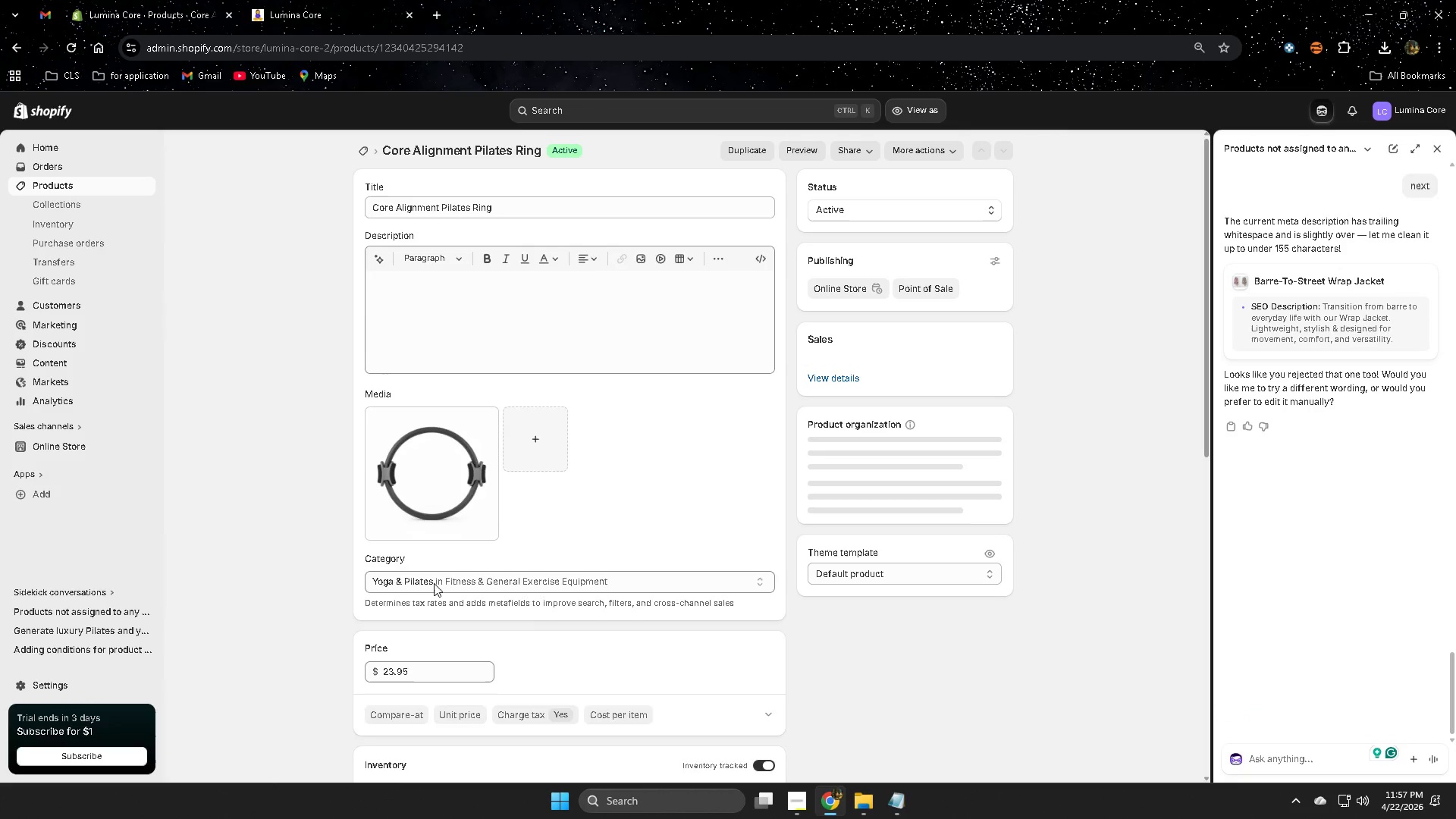 
scroll: coordinate [831, 652], scroll_direction: down, amount: 17.0
 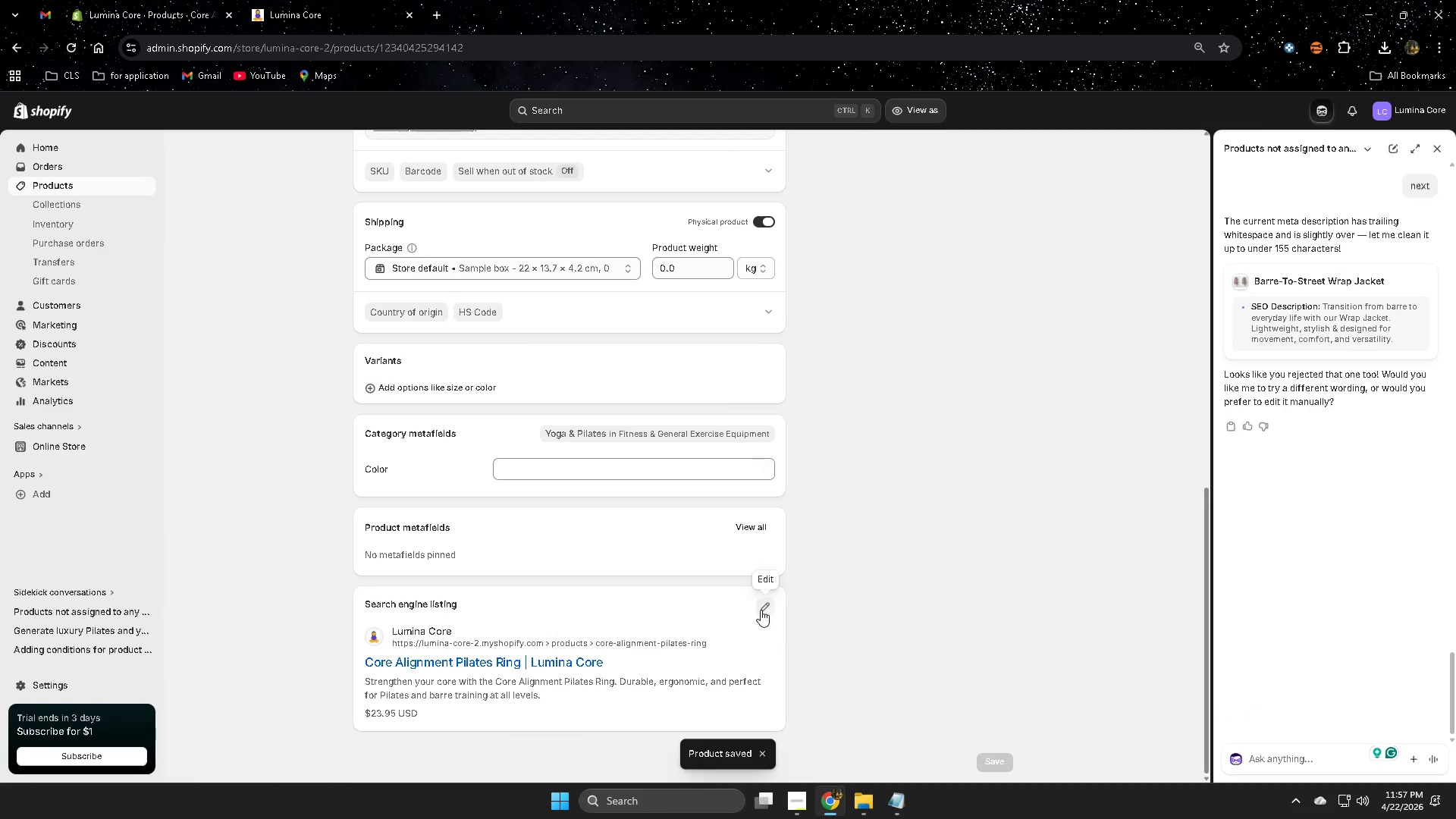 
left_click([761, 610])
 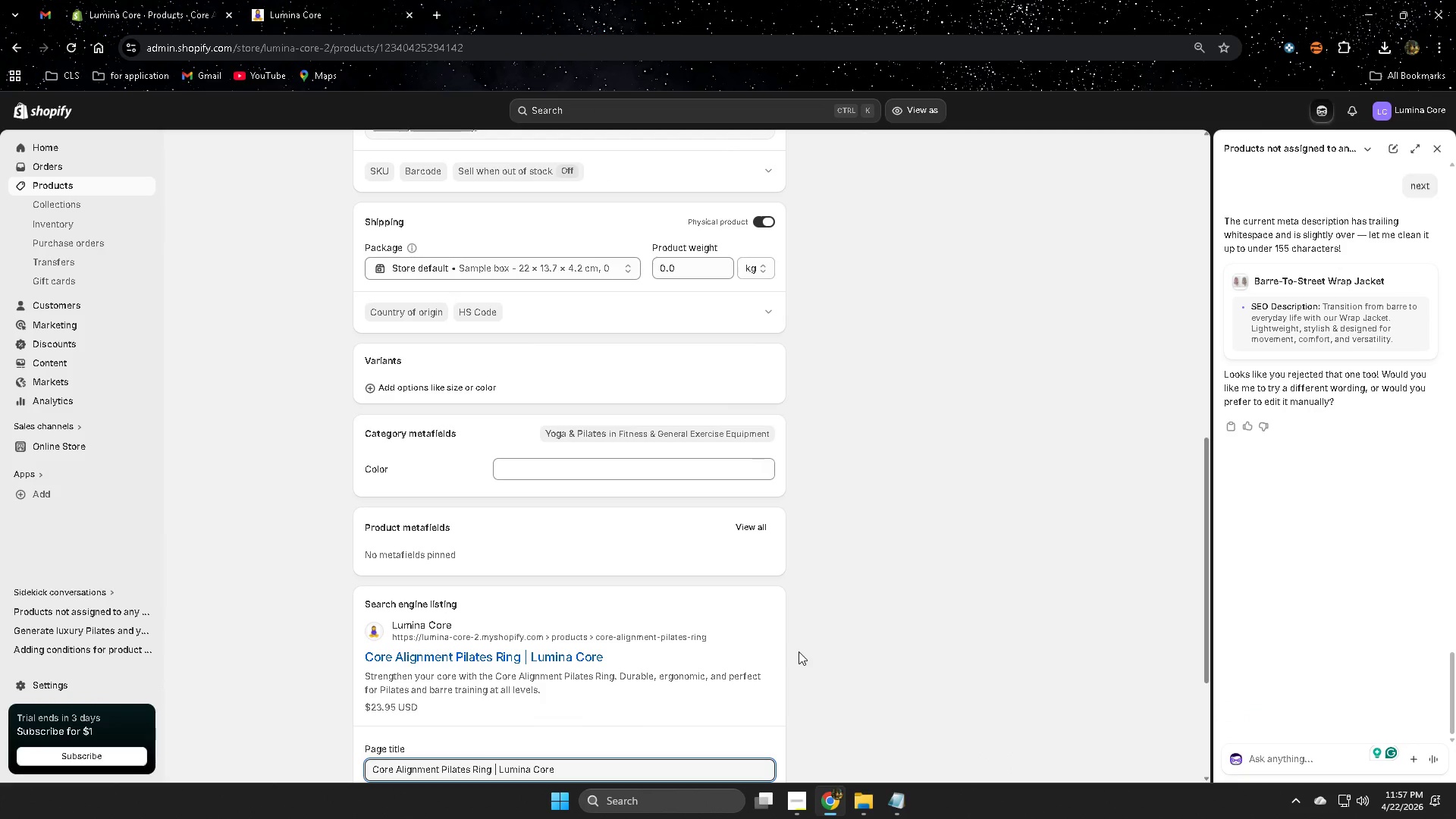 
scroll: coordinate [913, 646], scroll_direction: down, amount: 3.0
 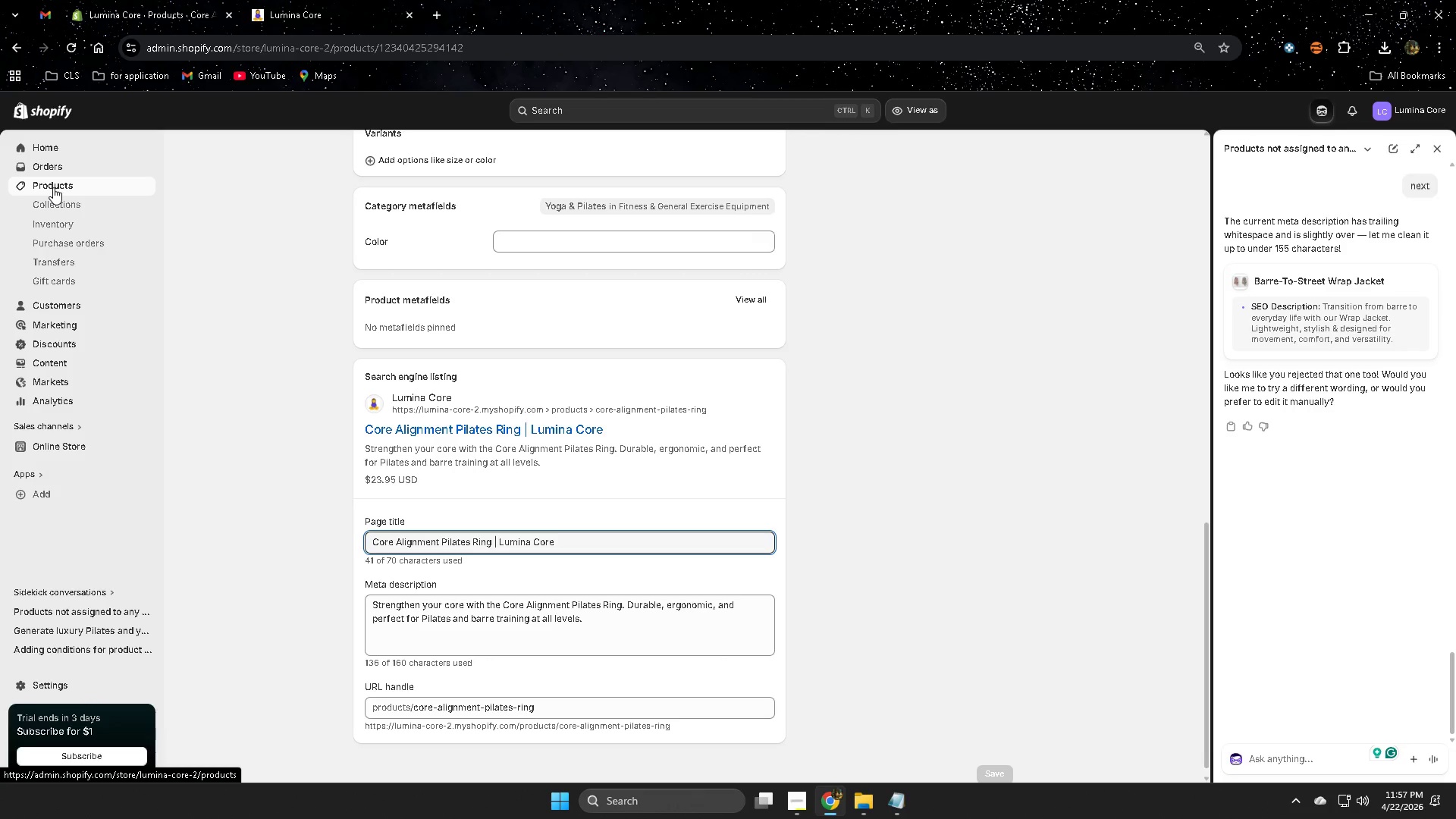 
left_click([53, 187])
 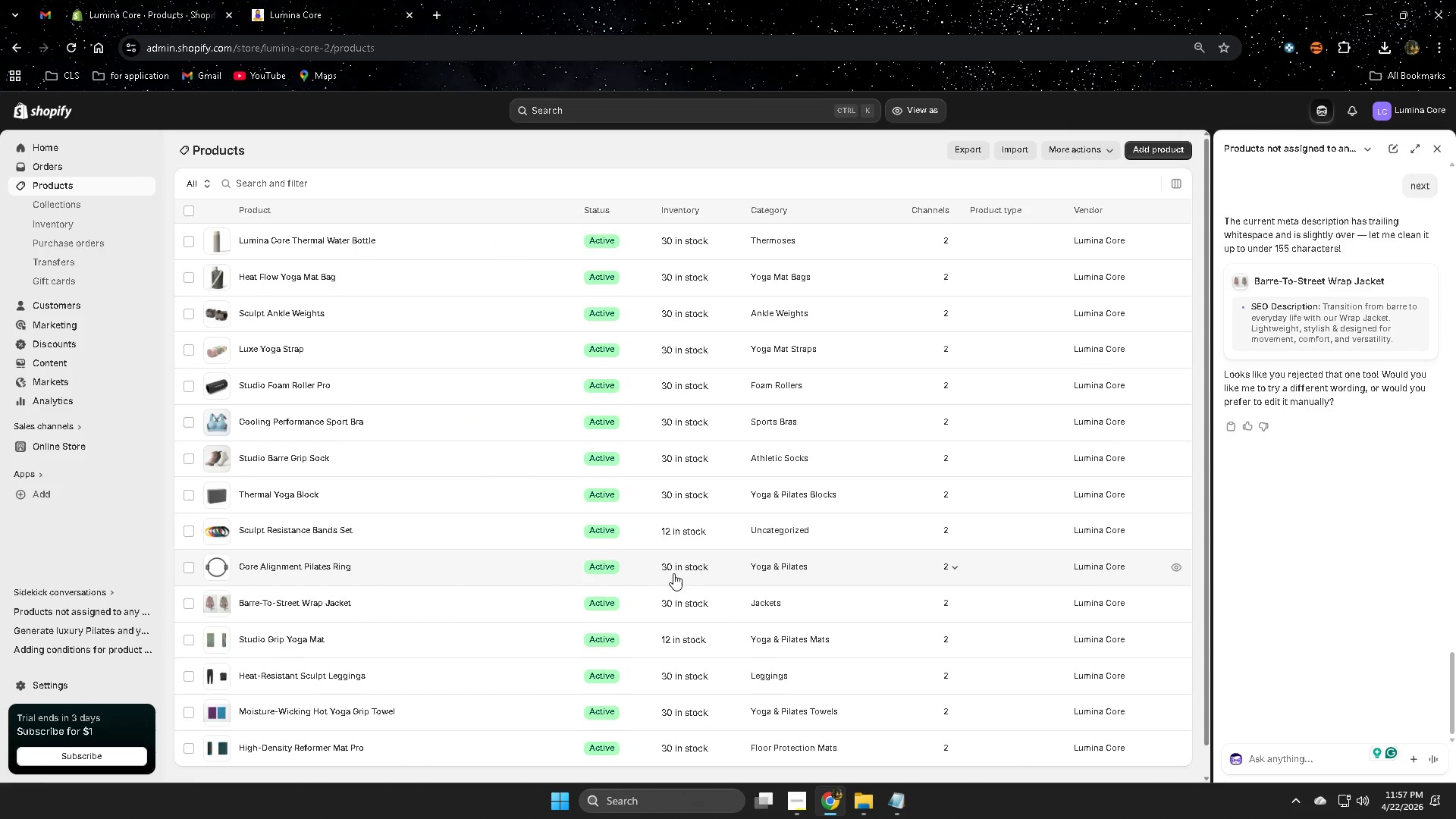 
scroll: coordinate [939, 623], scroll_direction: down, amount: 20.0
 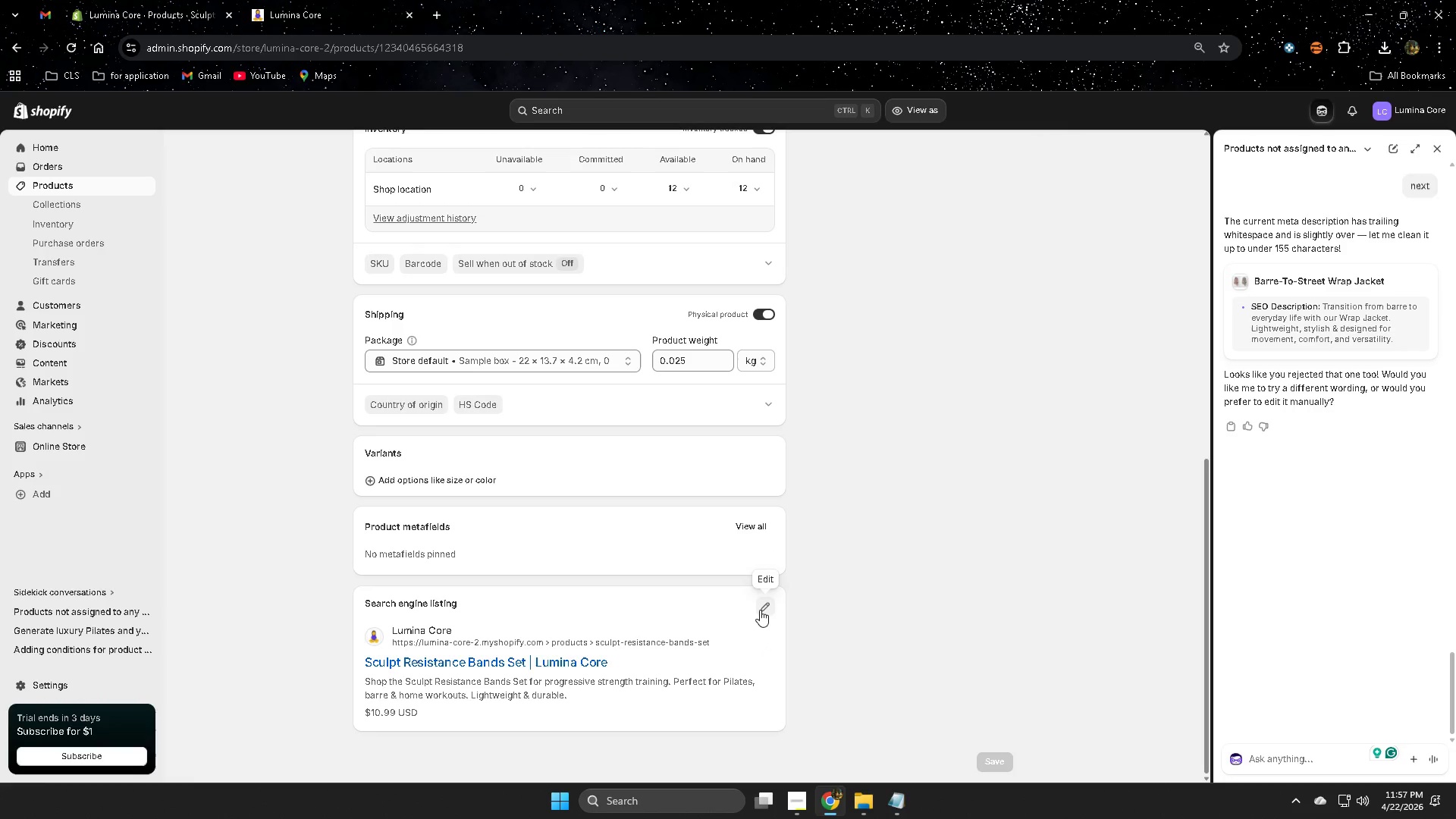 
left_click([761, 608])
 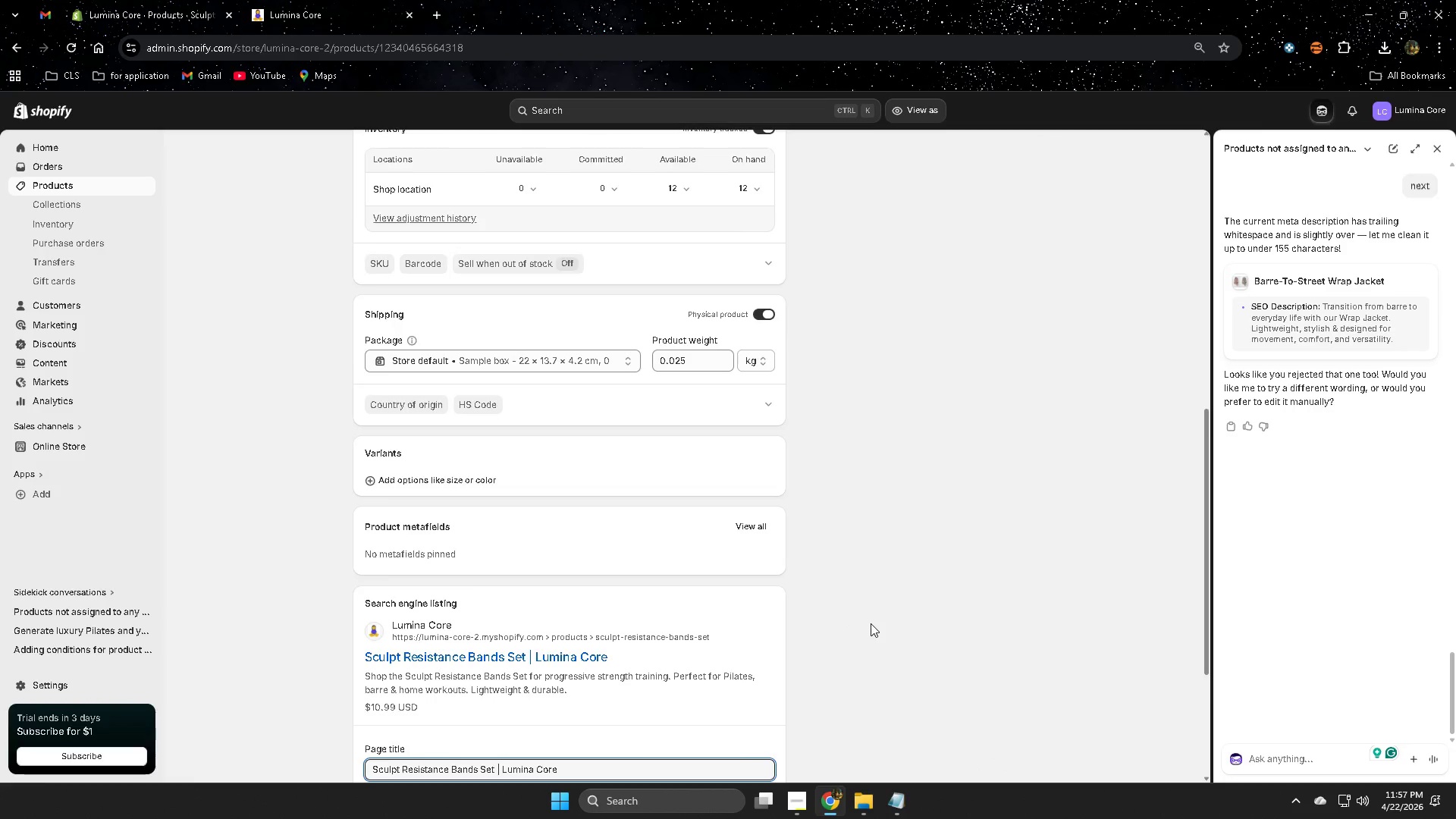 
scroll: coordinate [871, 623], scroll_direction: down, amount: 4.0
 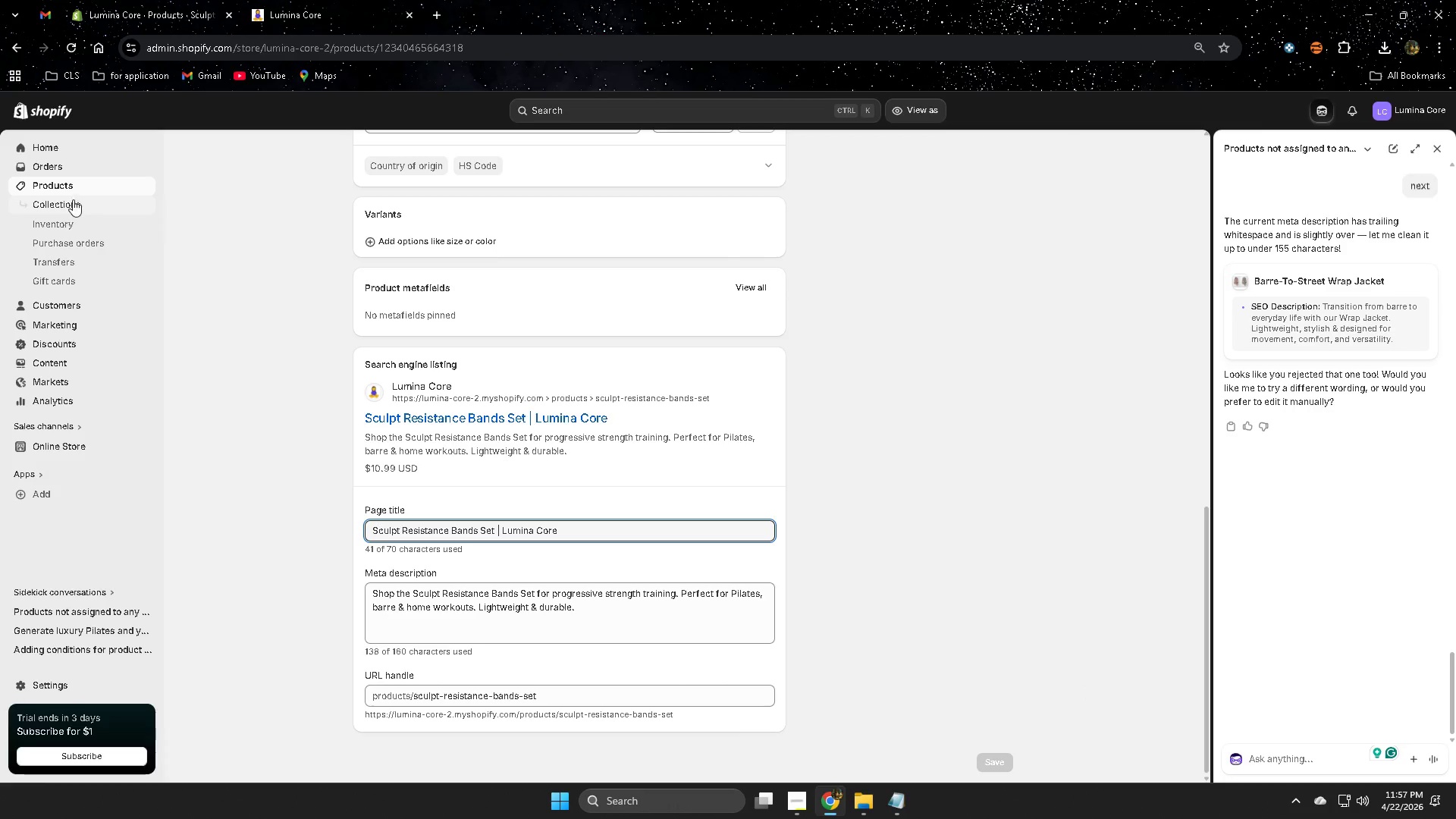 
left_click([76, 187])
 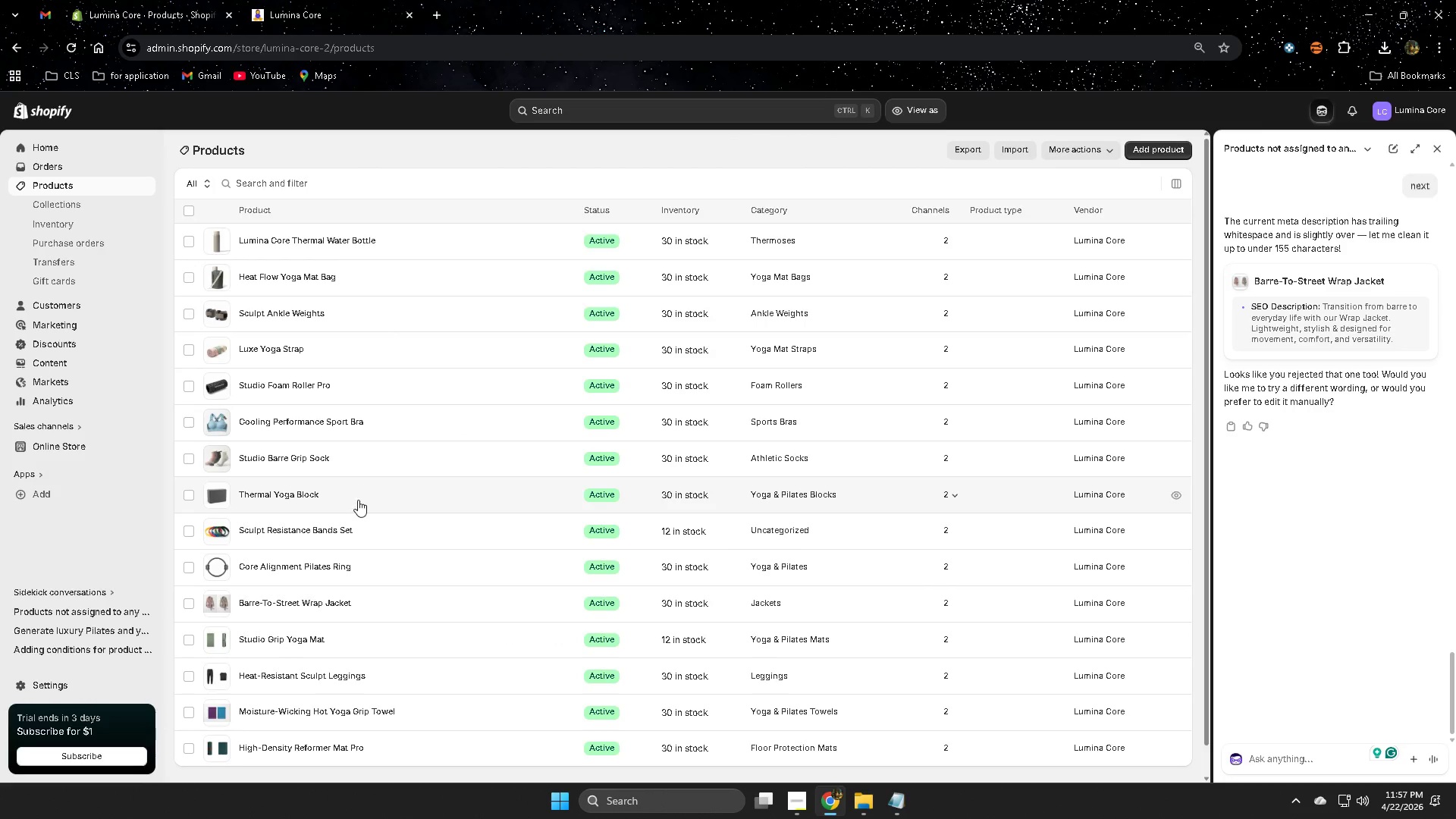 
mouse_move([1430, 162])
 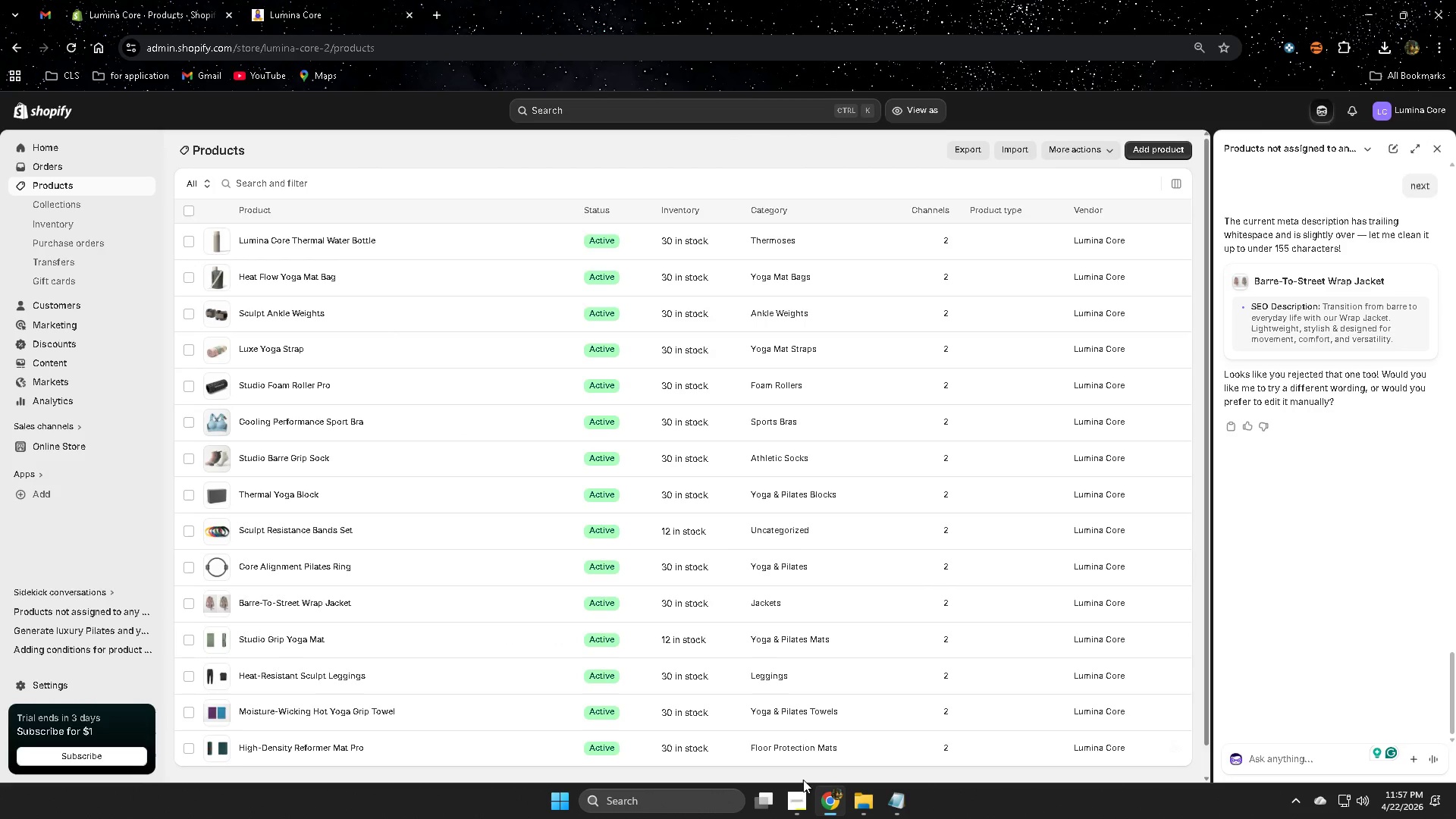 
left_click([794, 799])